 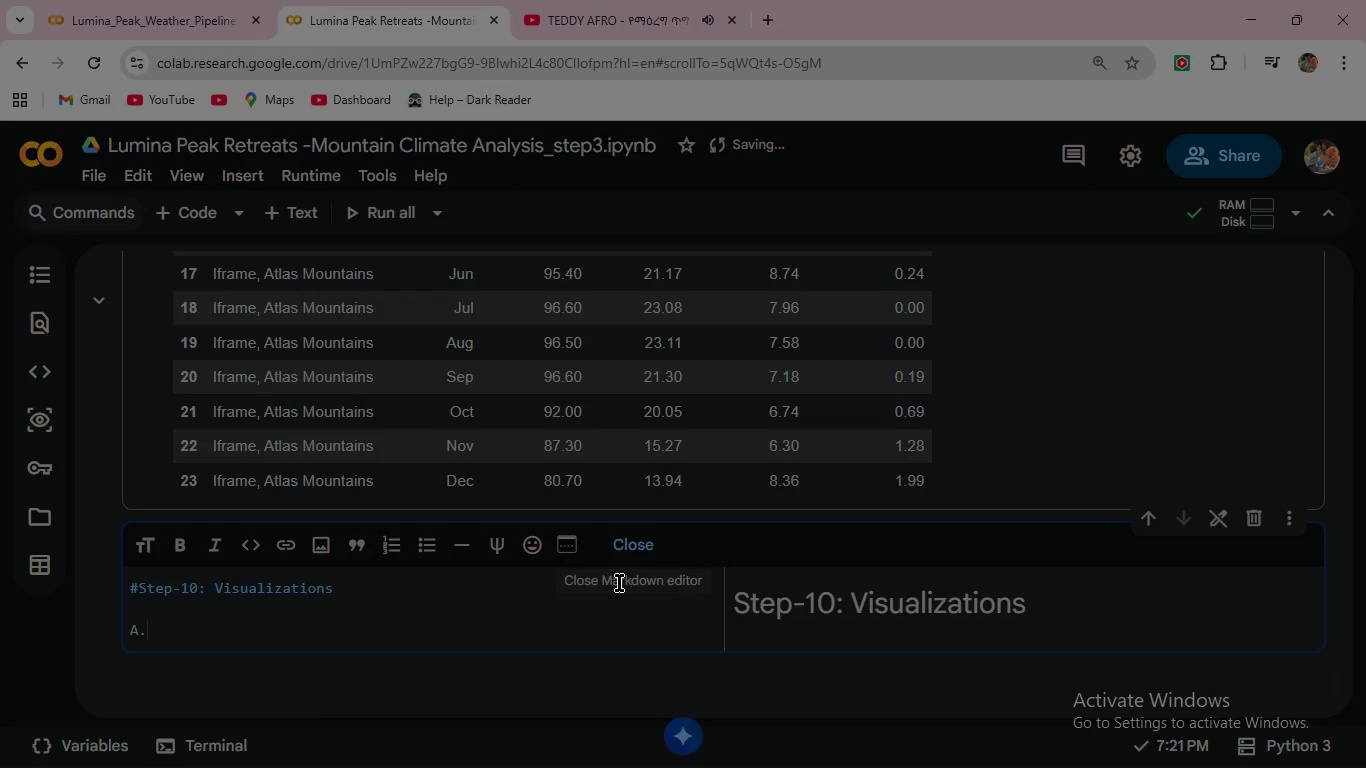 
hold_key(key=ShiftRight, duration=0.77)
 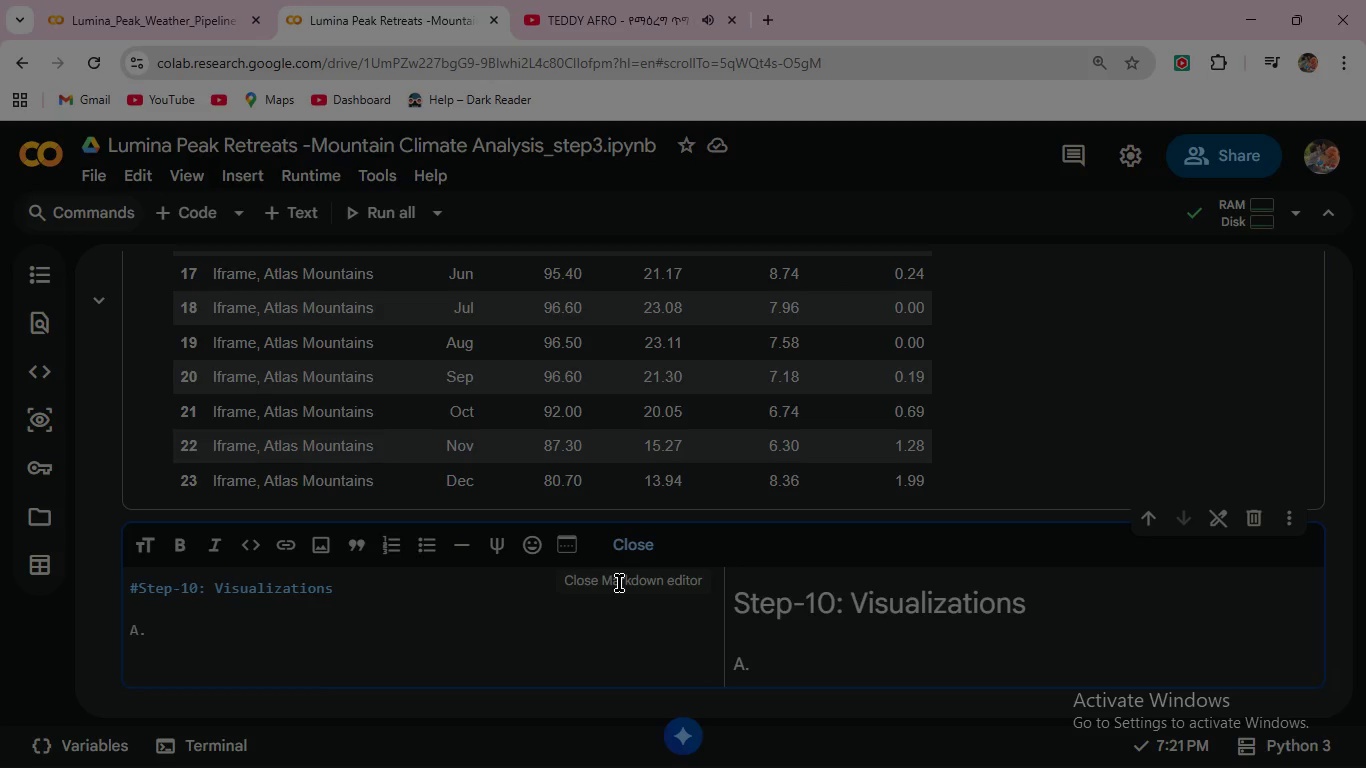 
hold_key(key=ShiftRight, duration=0.7)
 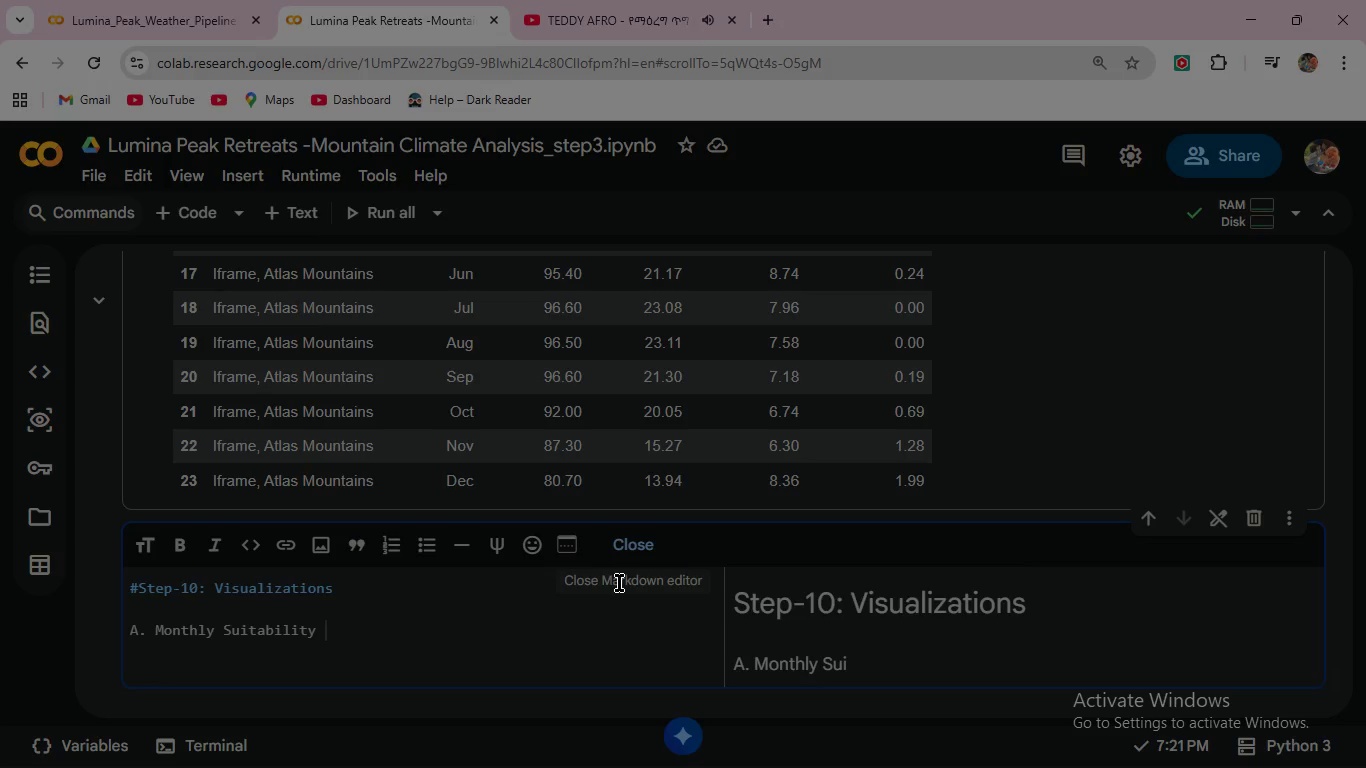 
wait(15.84)
 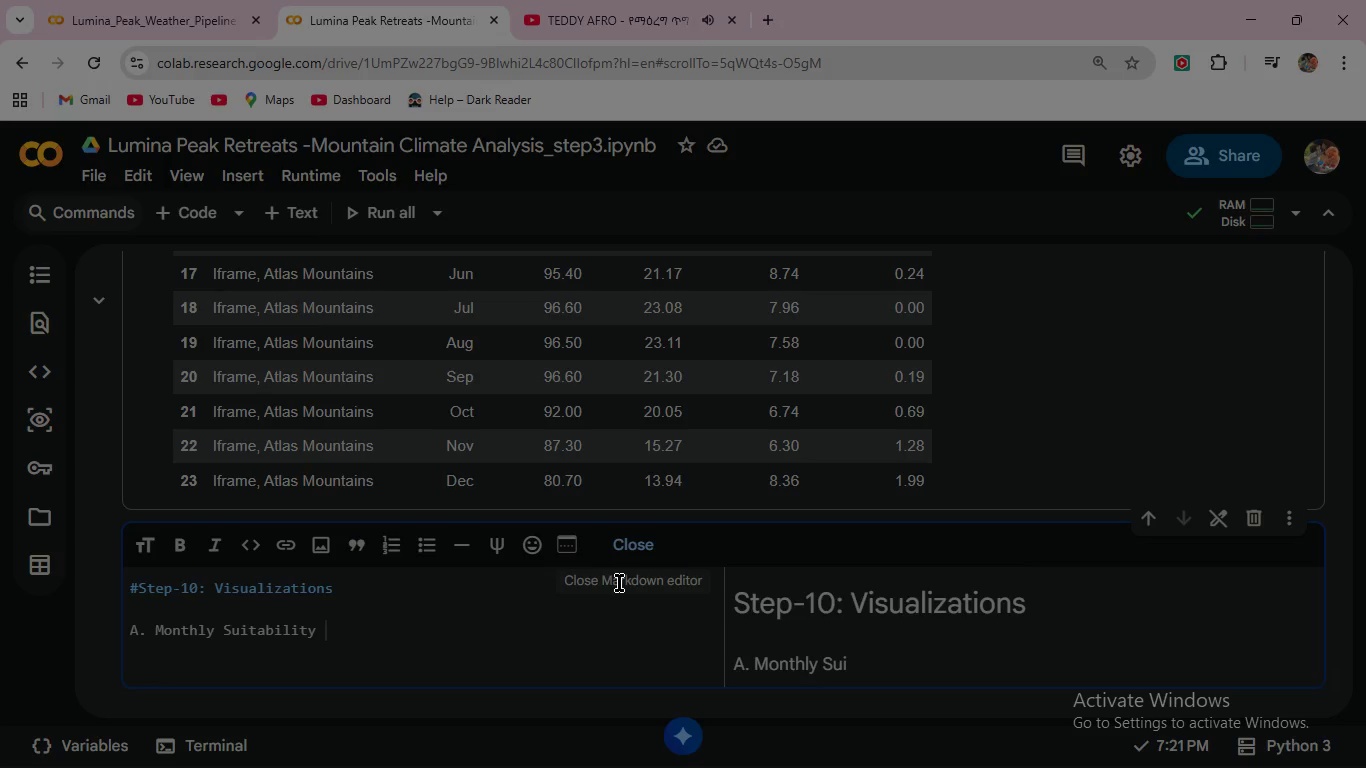 
hold_key(key=ShiftRight, duration=0.38)
 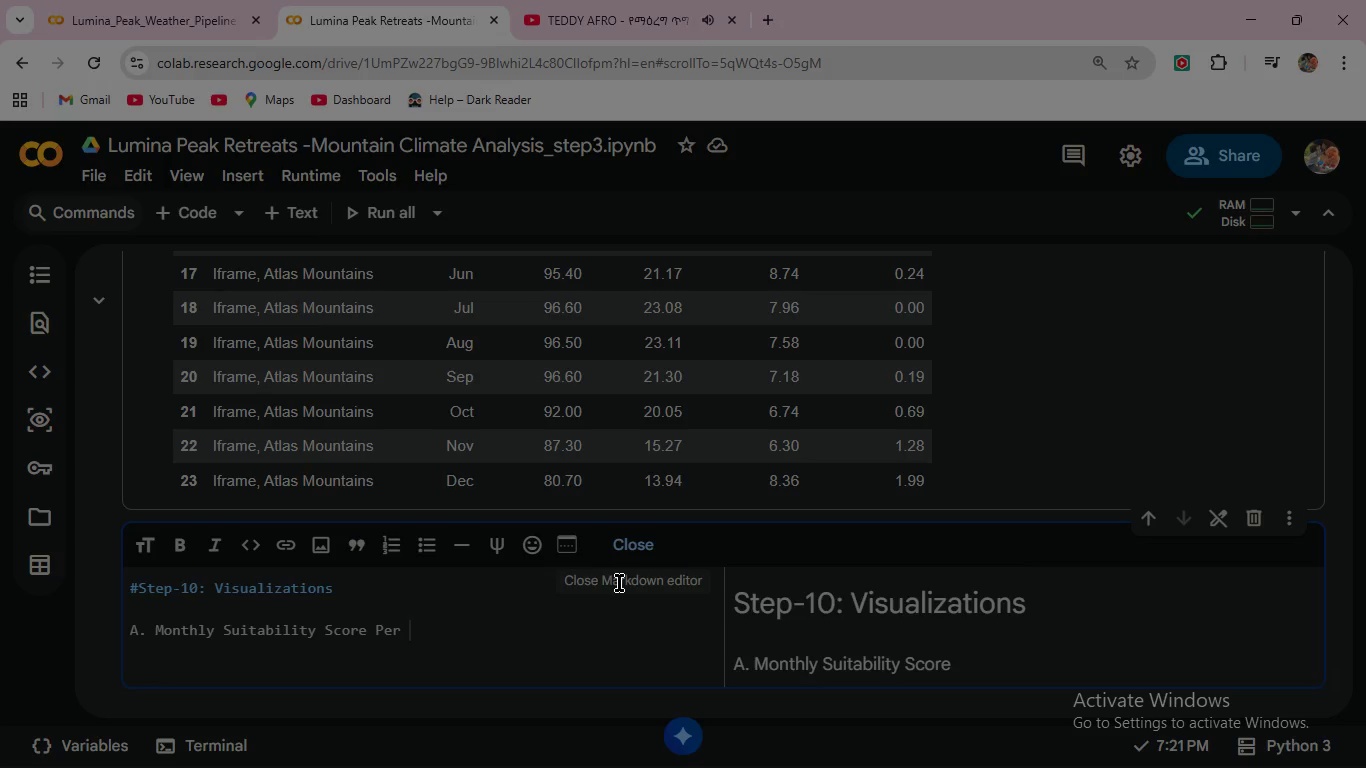 
hold_key(key=ShiftRight, duration=0.52)
 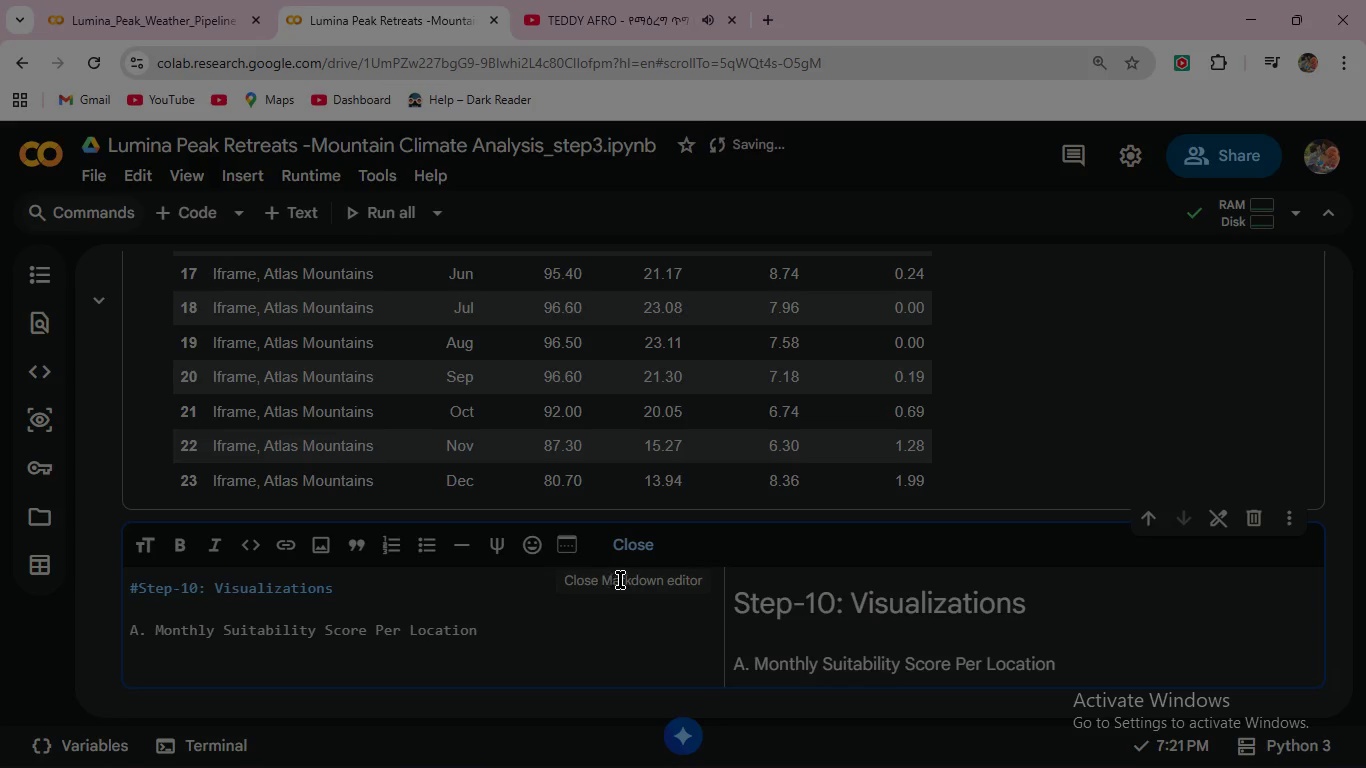 
wait(7.88)
 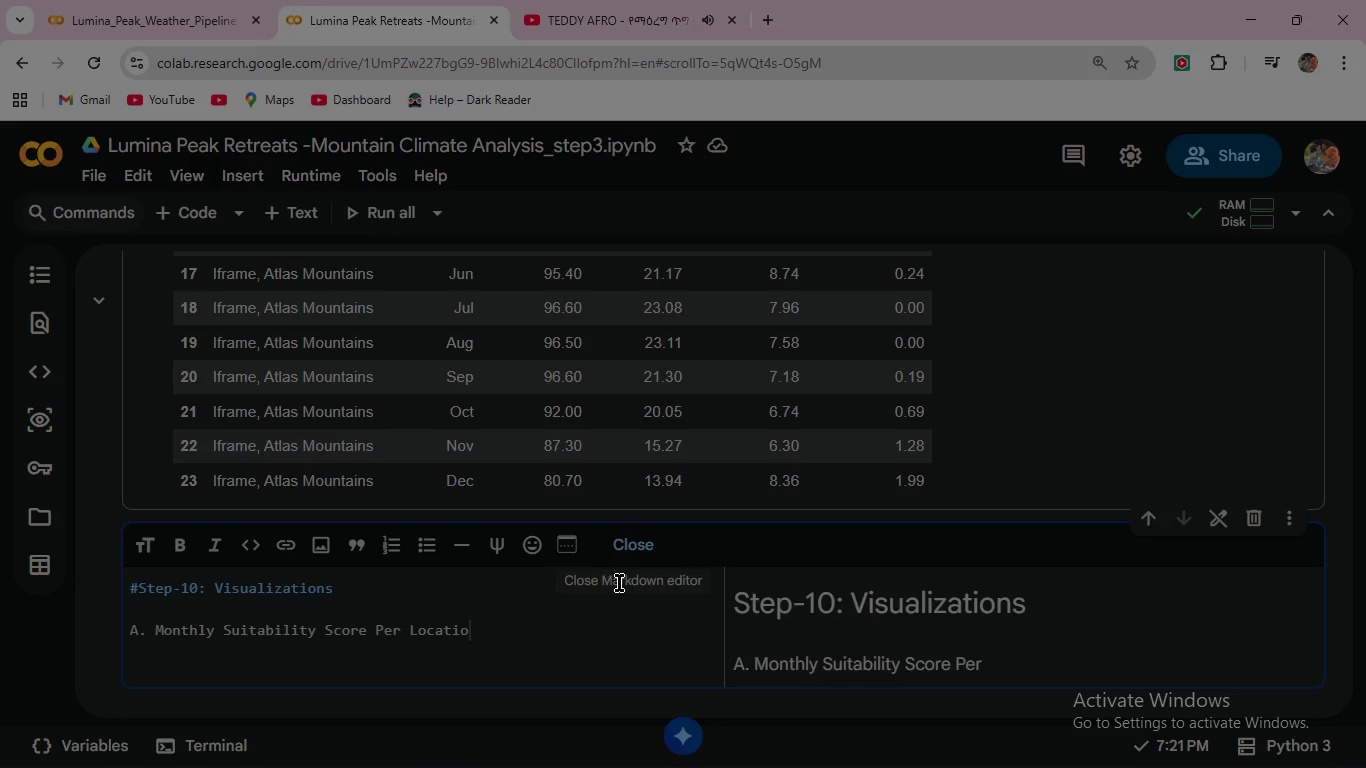 
left_click([131, 635])
 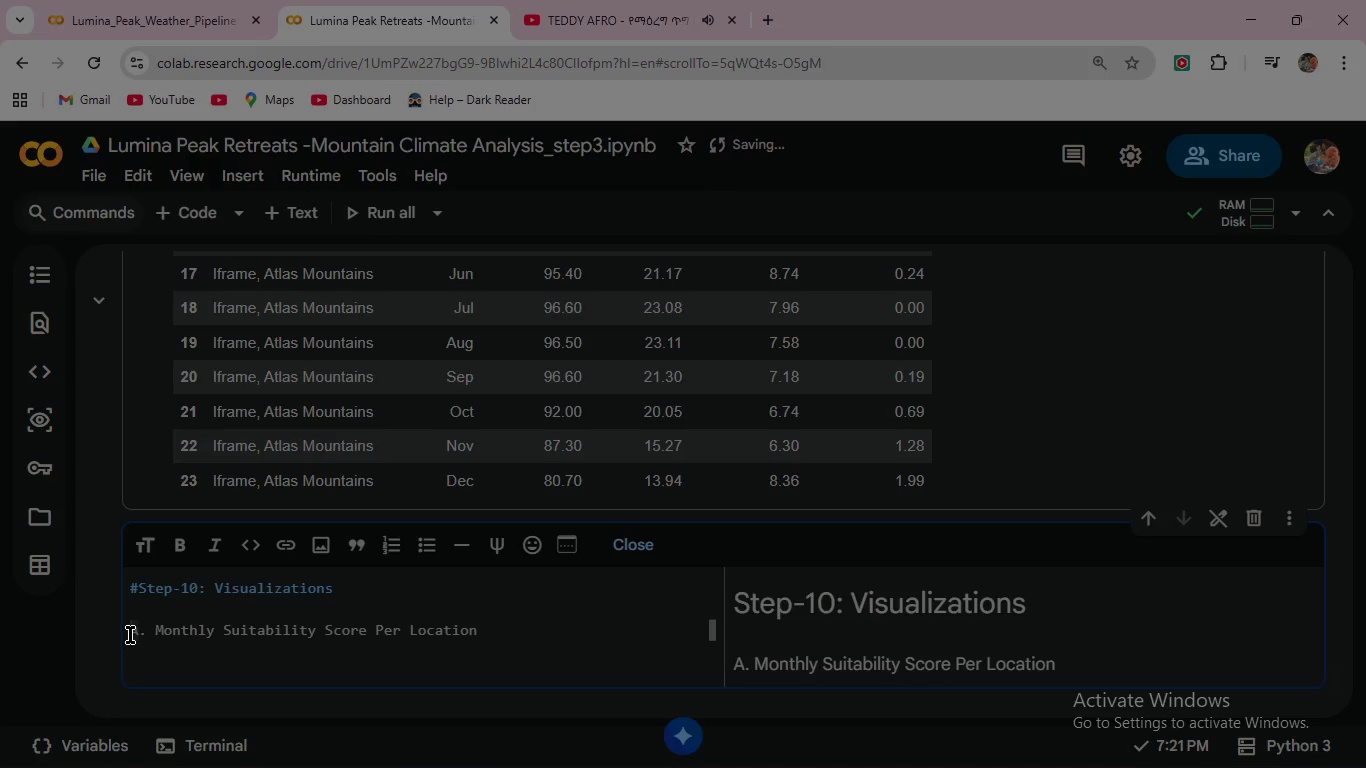 
left_click([128, 628])
 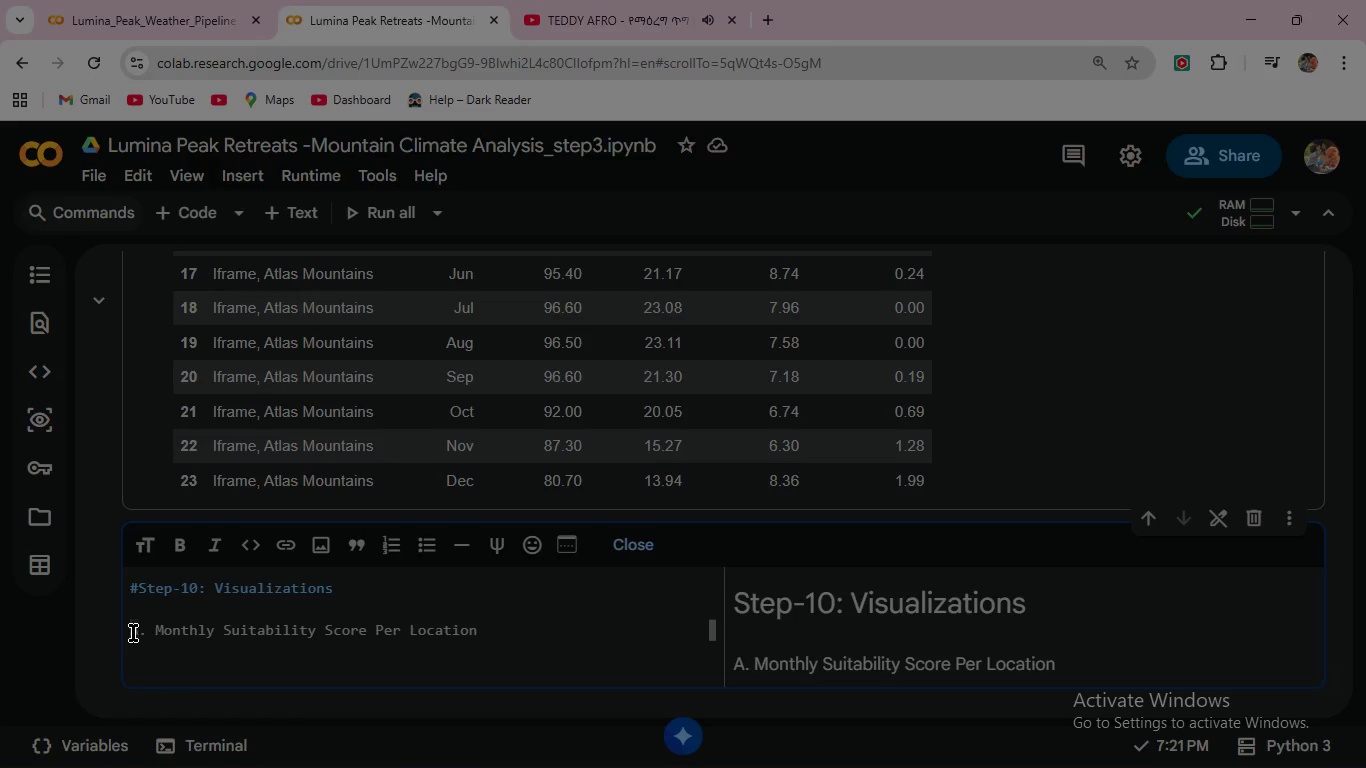 
left_click([133, 631])
 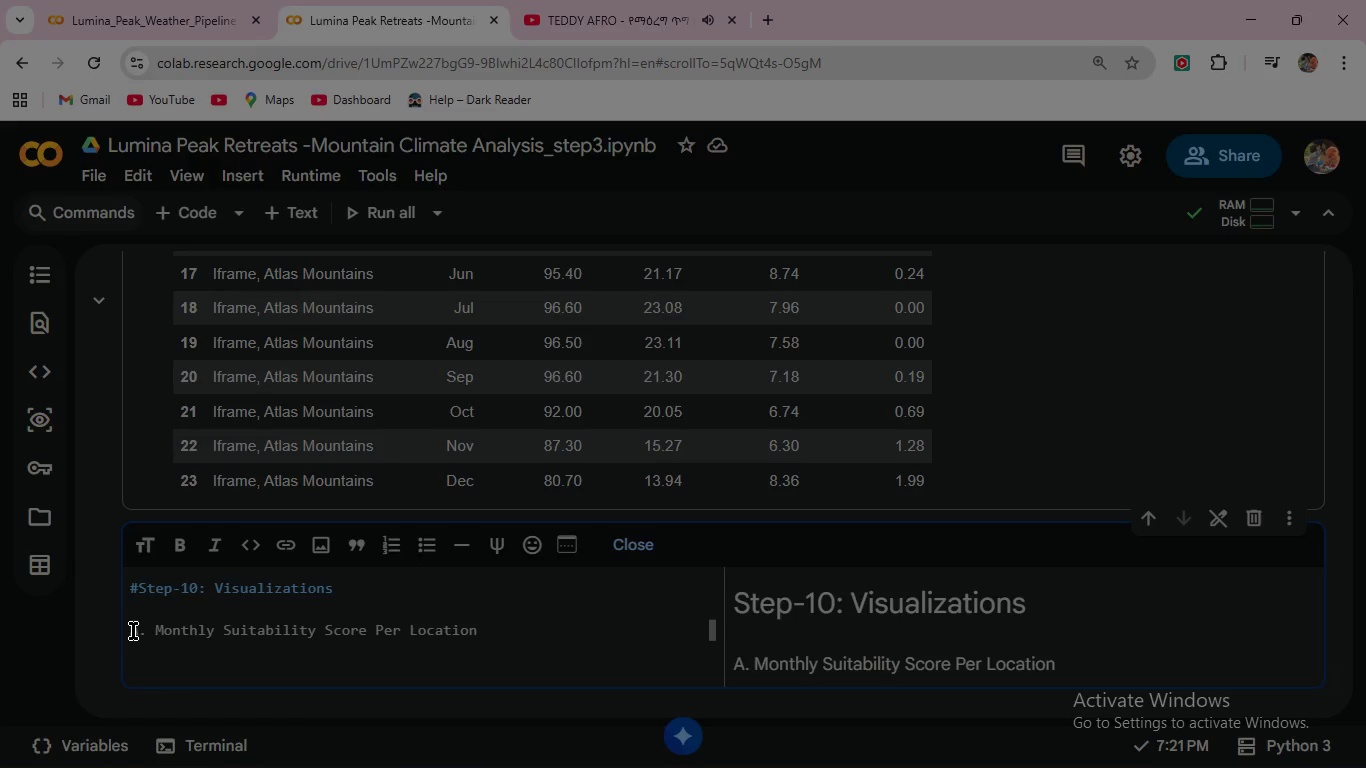 
type(##)
 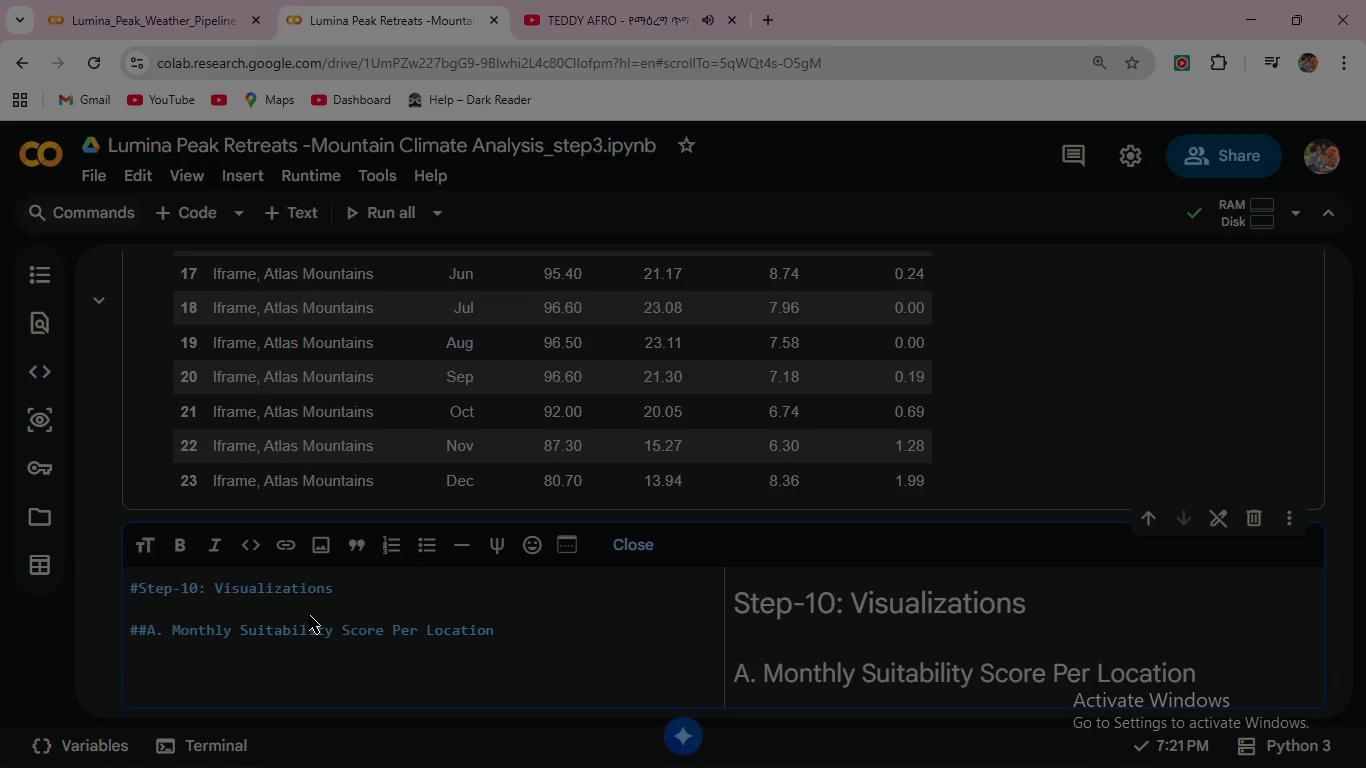 
scroll: coordinate [309, 615], scroll_direction: down, amount: 1.0
 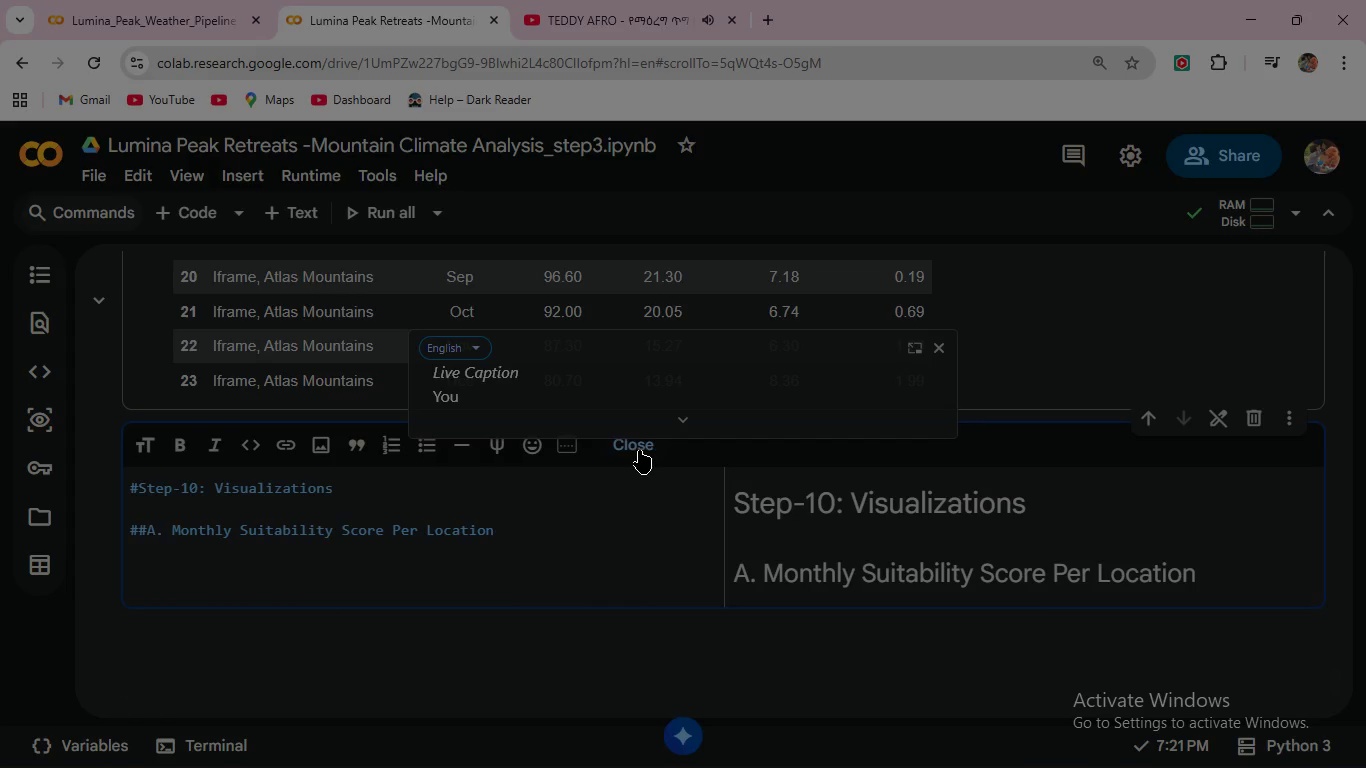 
left_click([639, 449])
 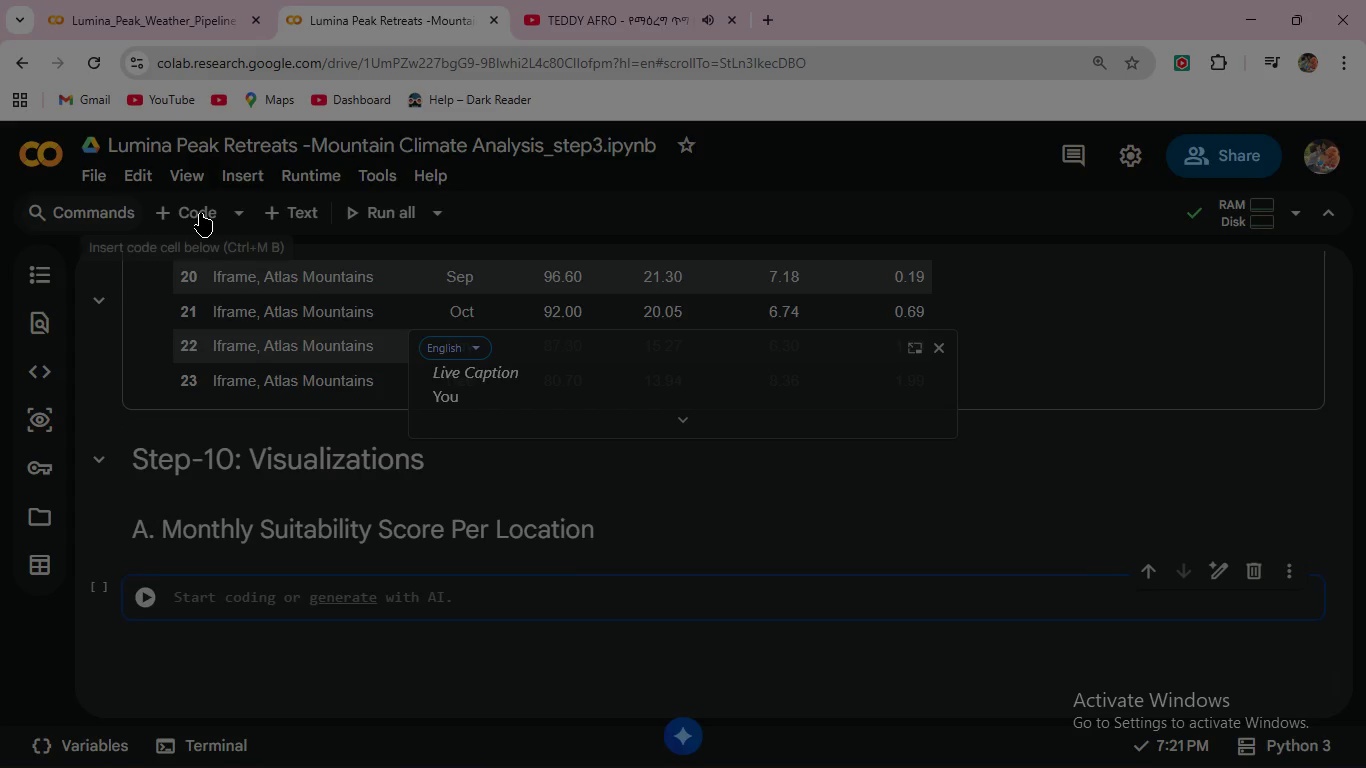 
wait(9.17)
 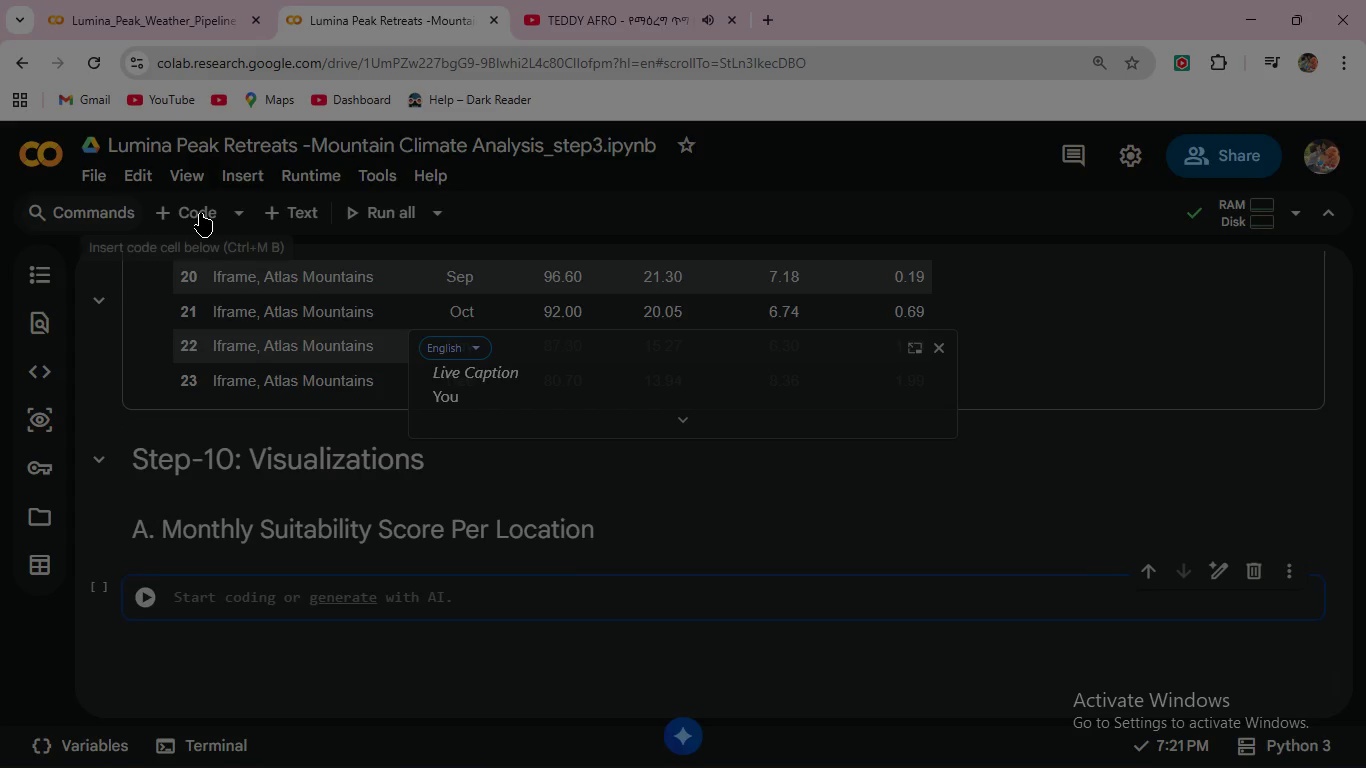 
type(fig, axes = plt.subplots(5, 1, figsize=()
 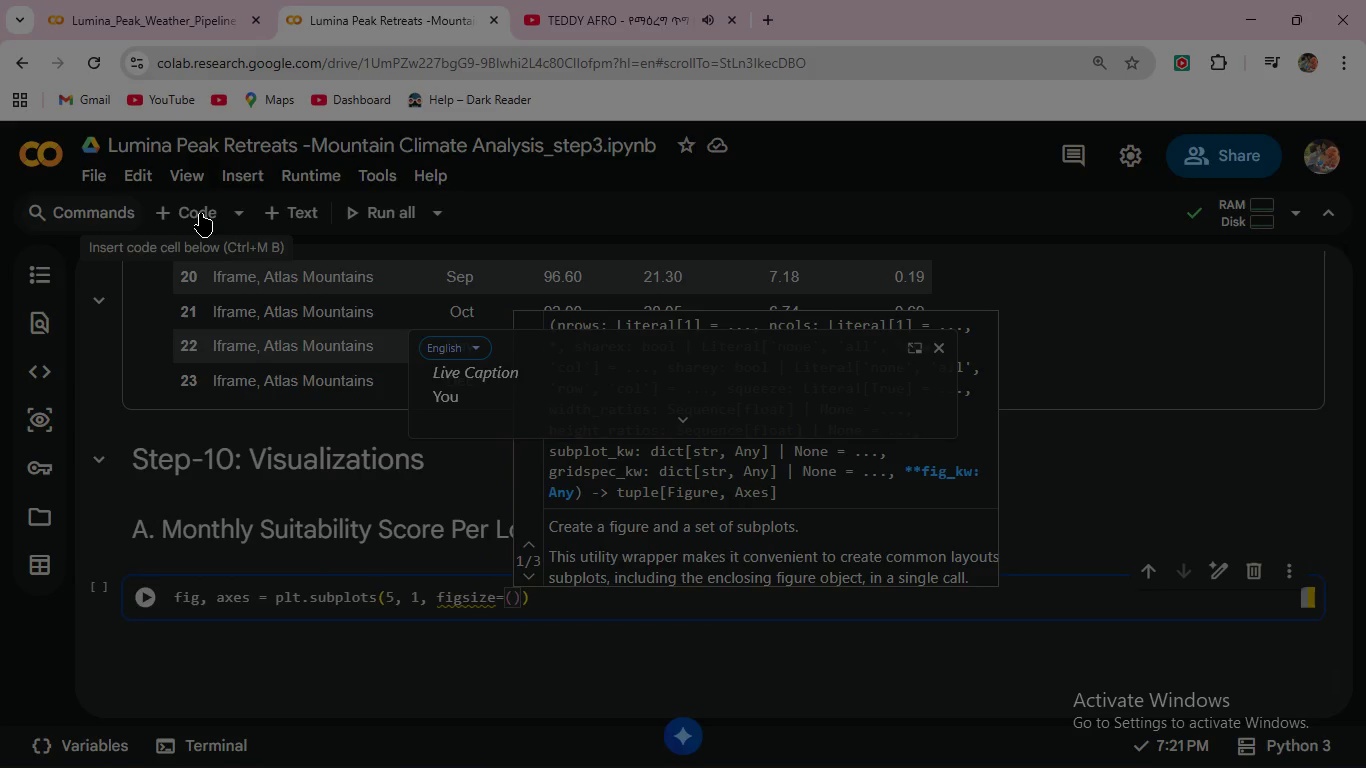 
type(14, 22)
 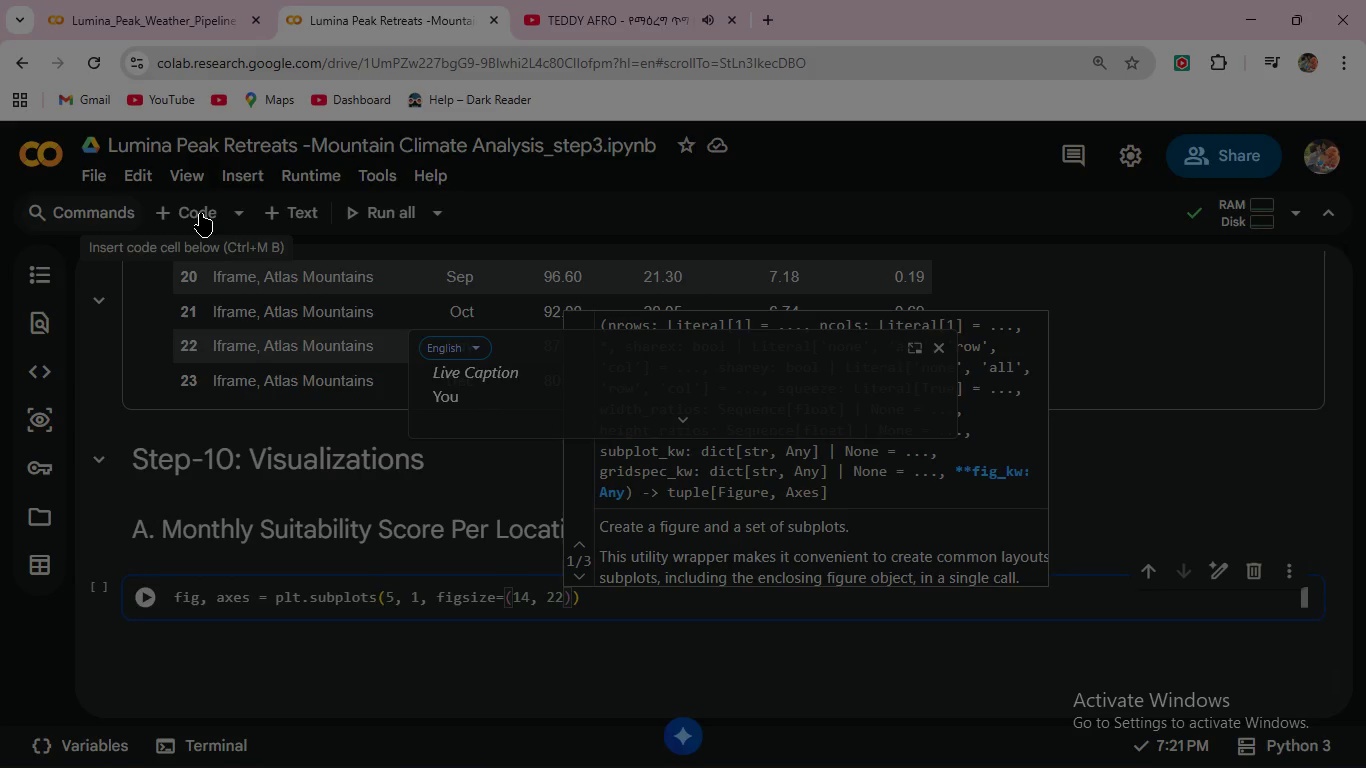 
key(ArrowRight)
 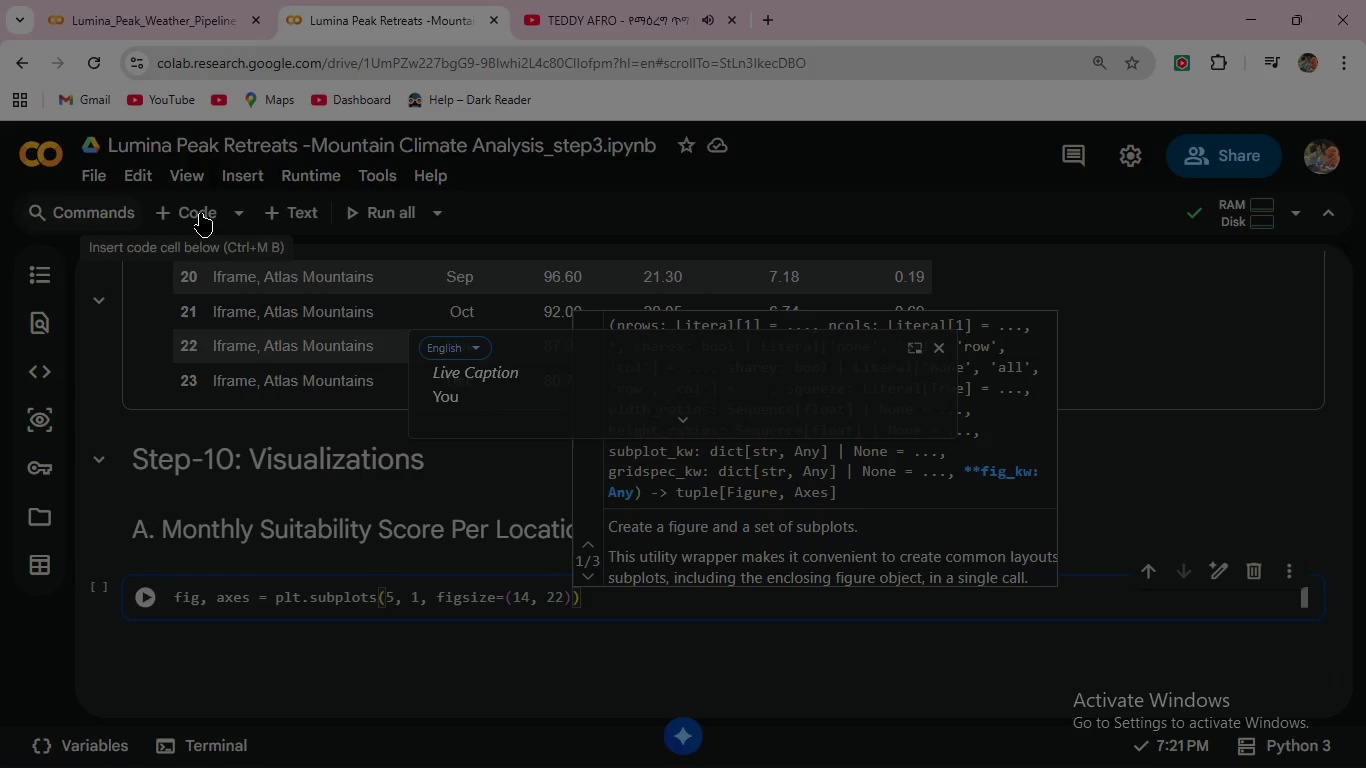 
type(, sharex)
 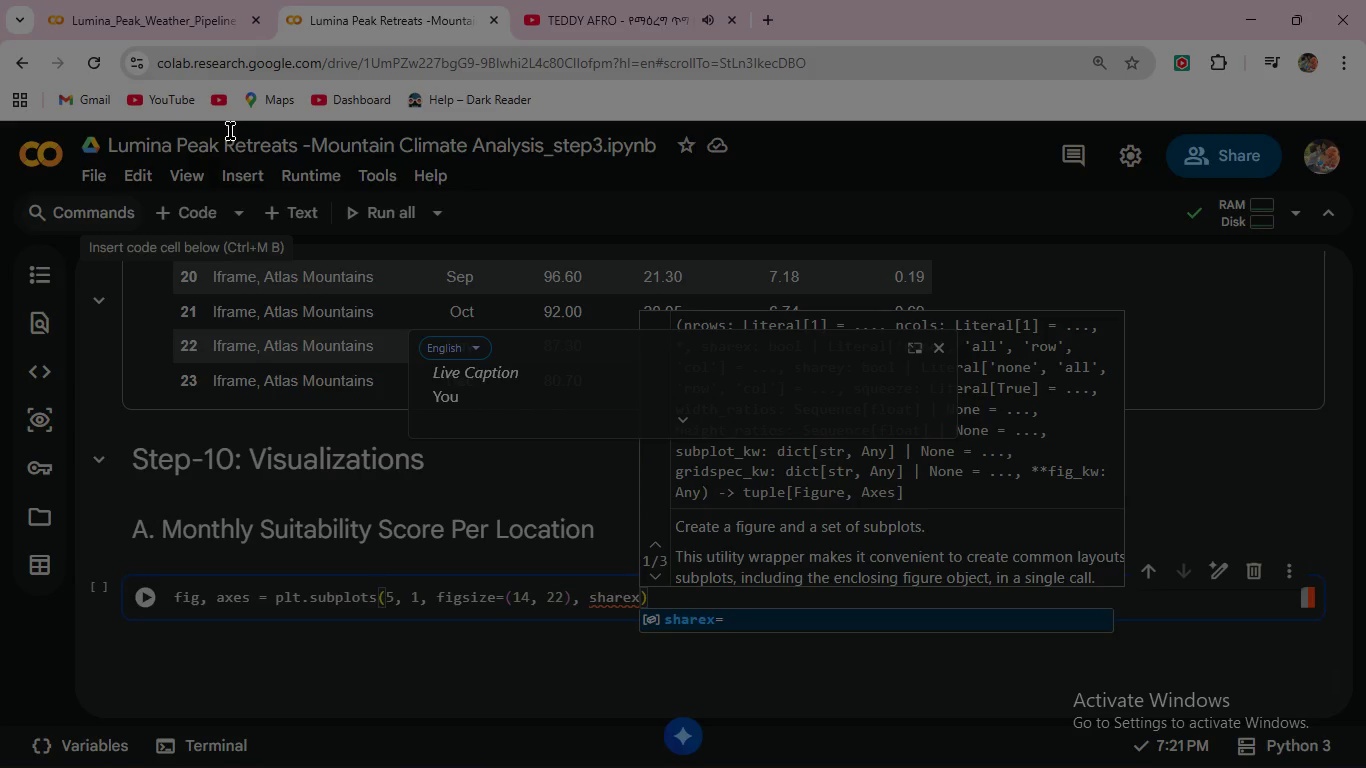 
left_click([660, 25])
 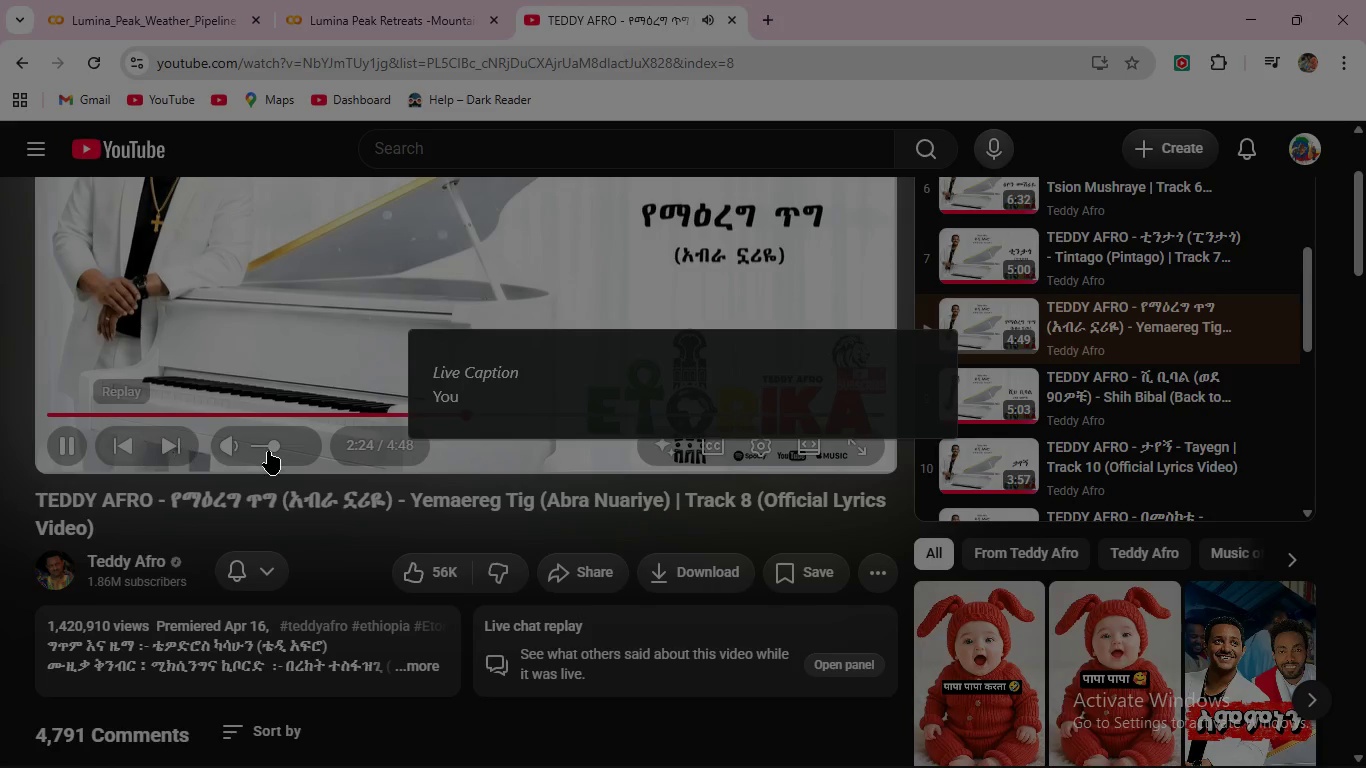 
left_click([260, 440])
 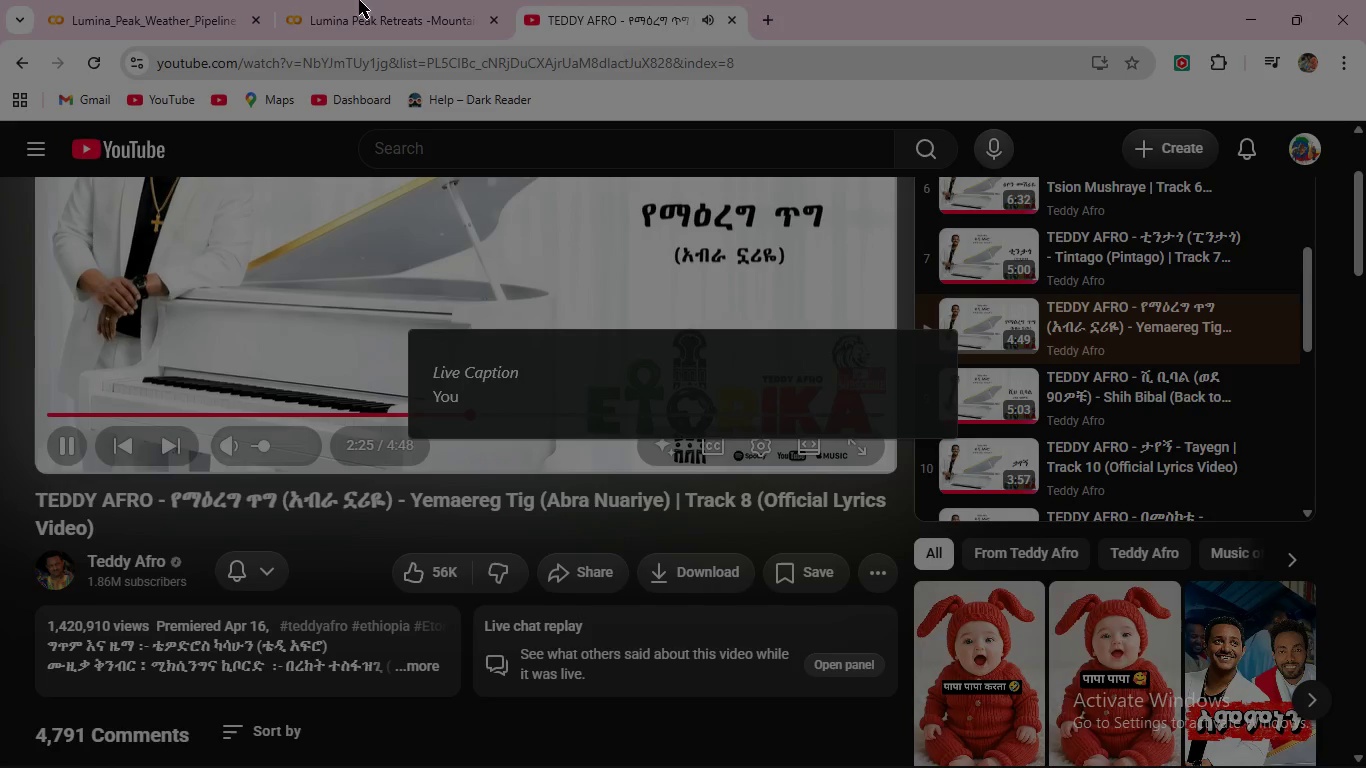 
left_click([373, 0])
 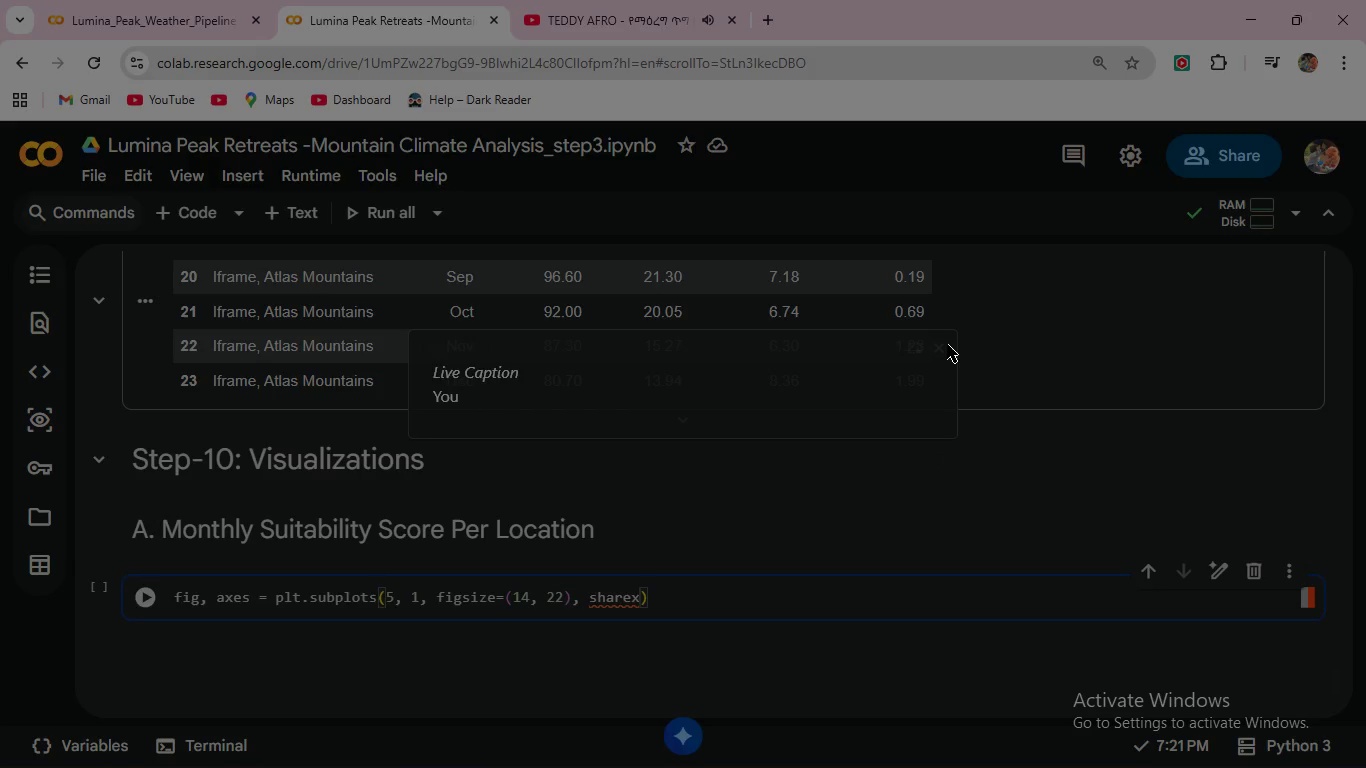 
left_click([940, 343])
 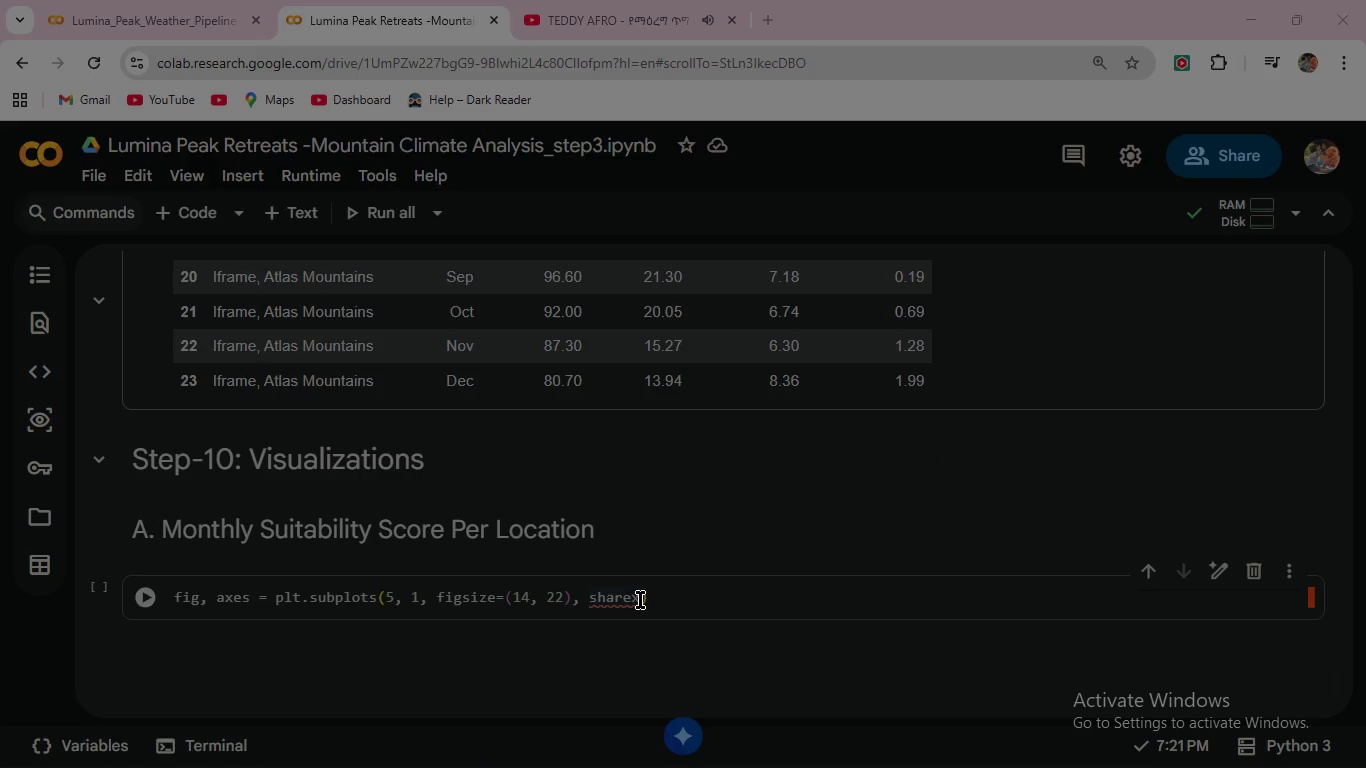 
left_click([641, 601])
 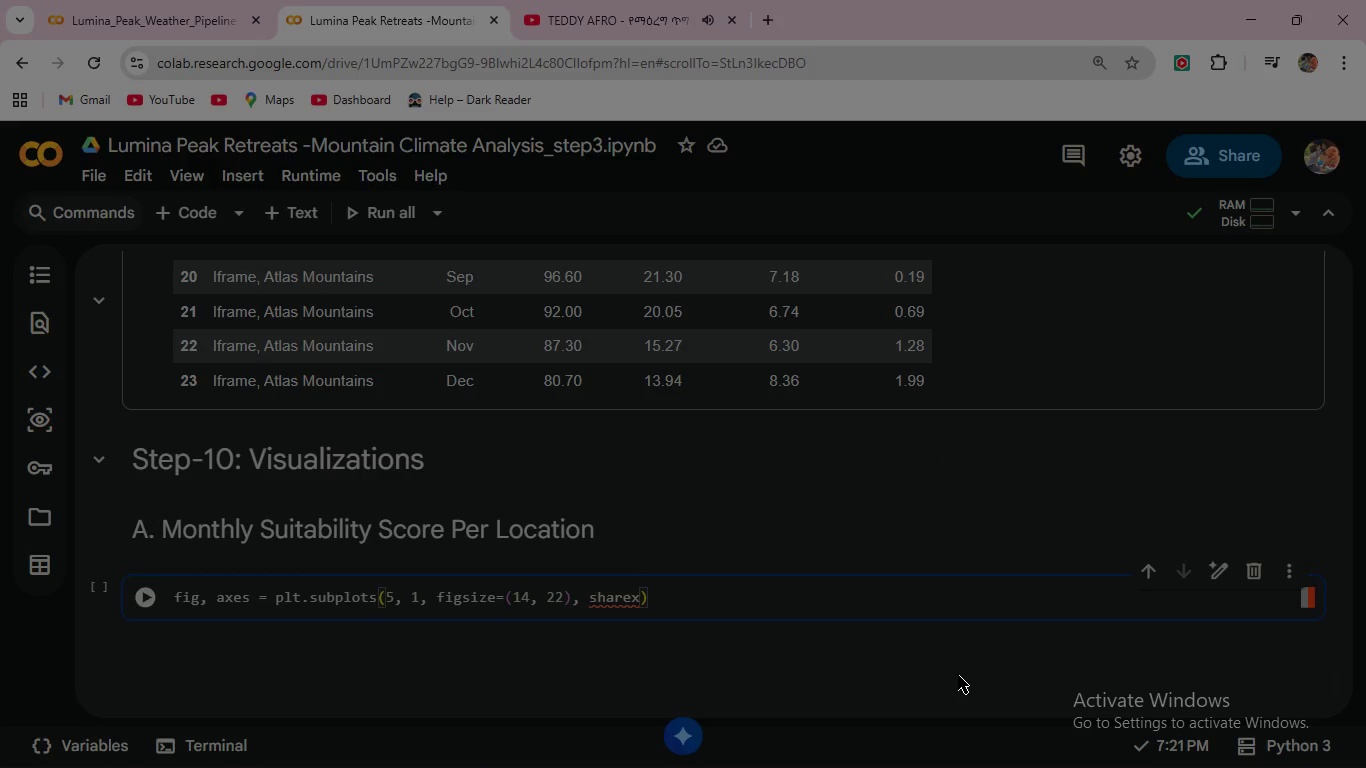 
type(=True)
 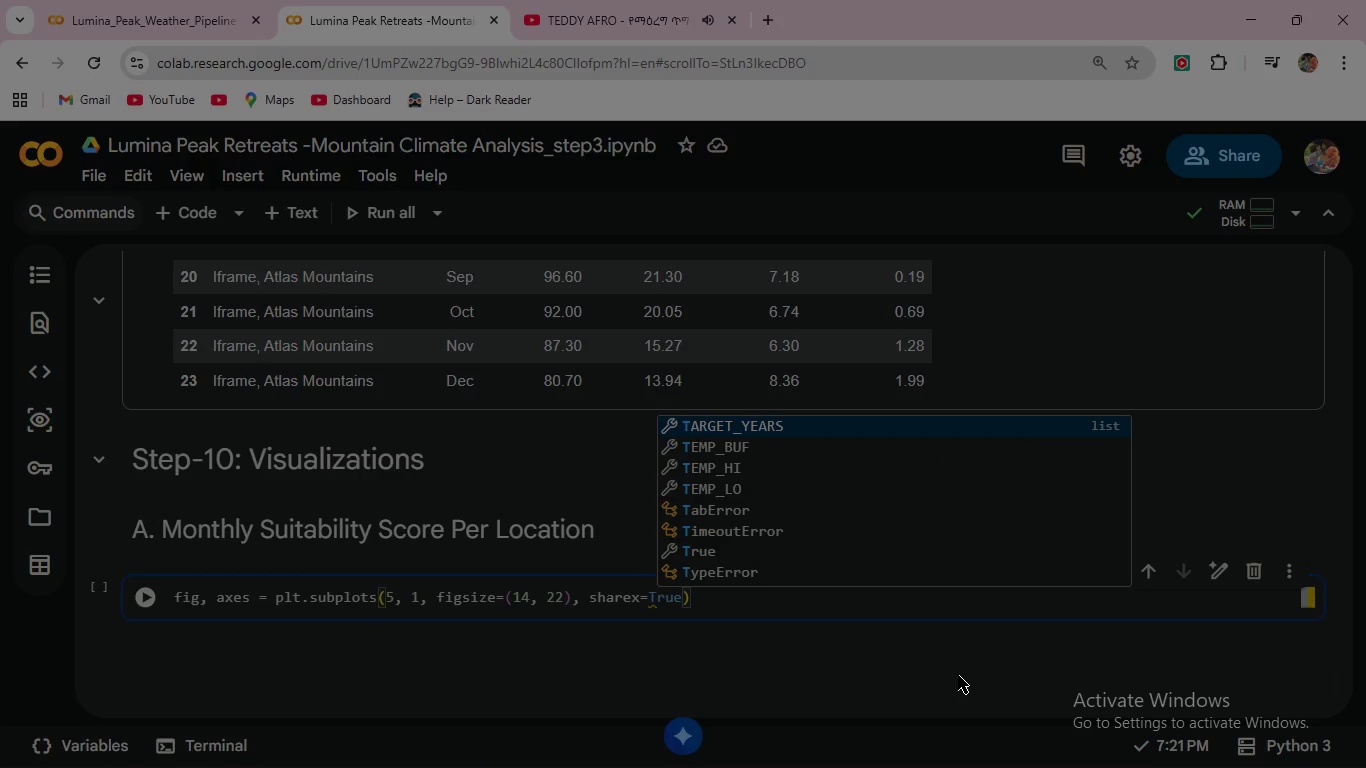 
wait(5.03)
 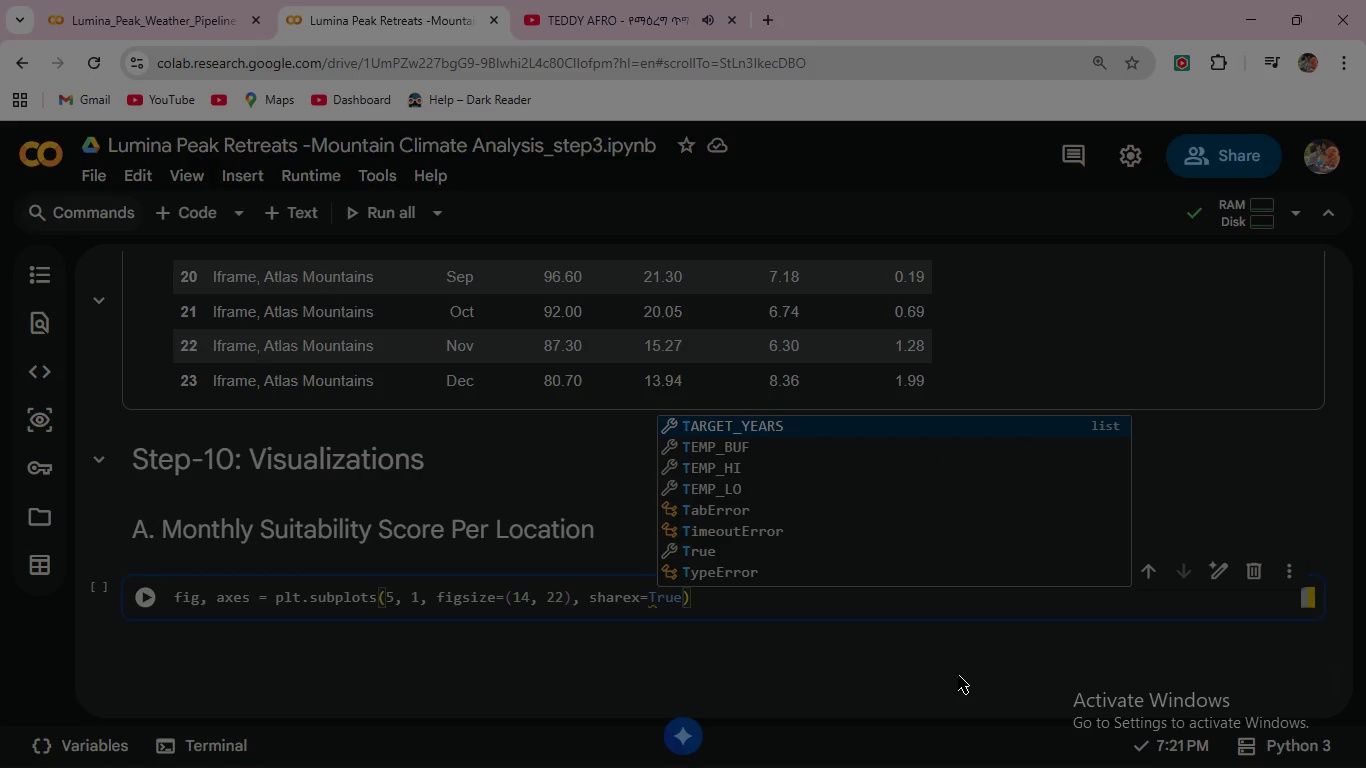 
left_click([141, 601])
 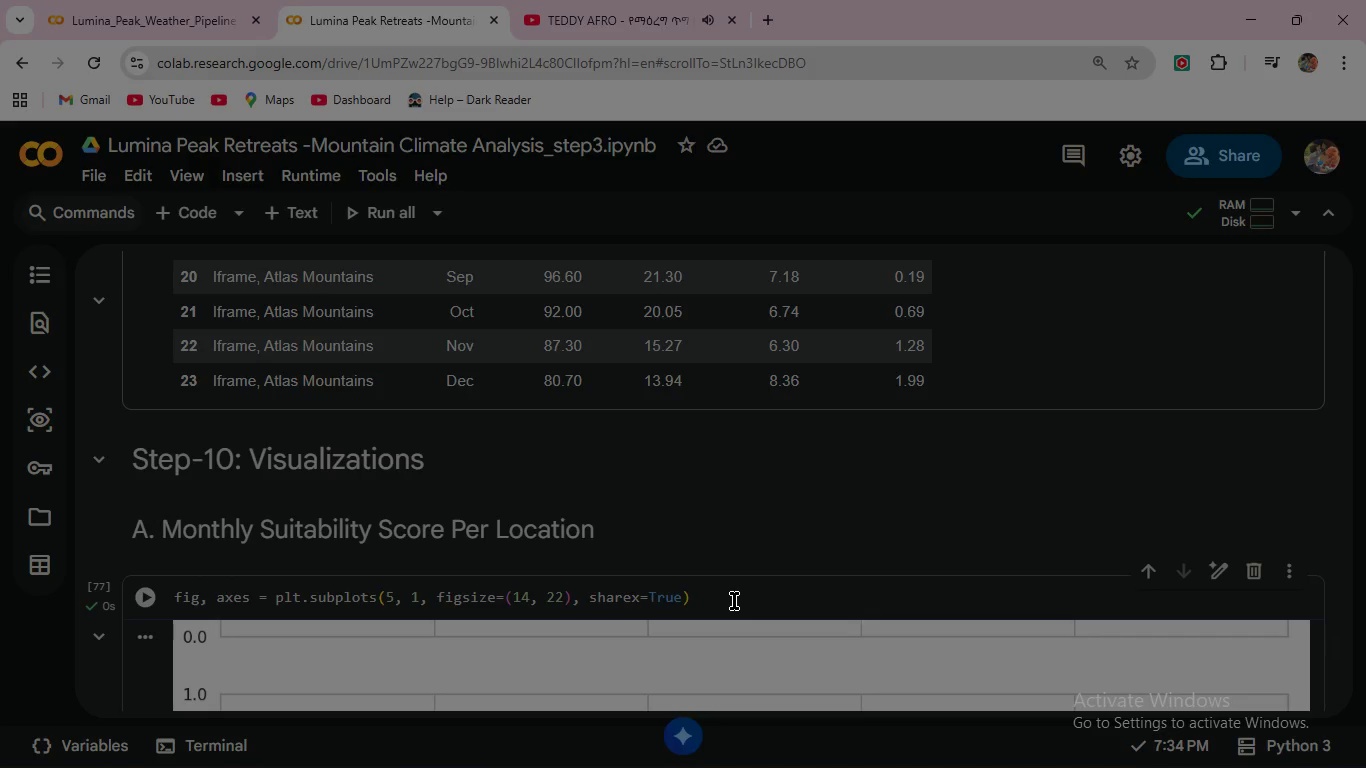 
left_click([734, 600])
 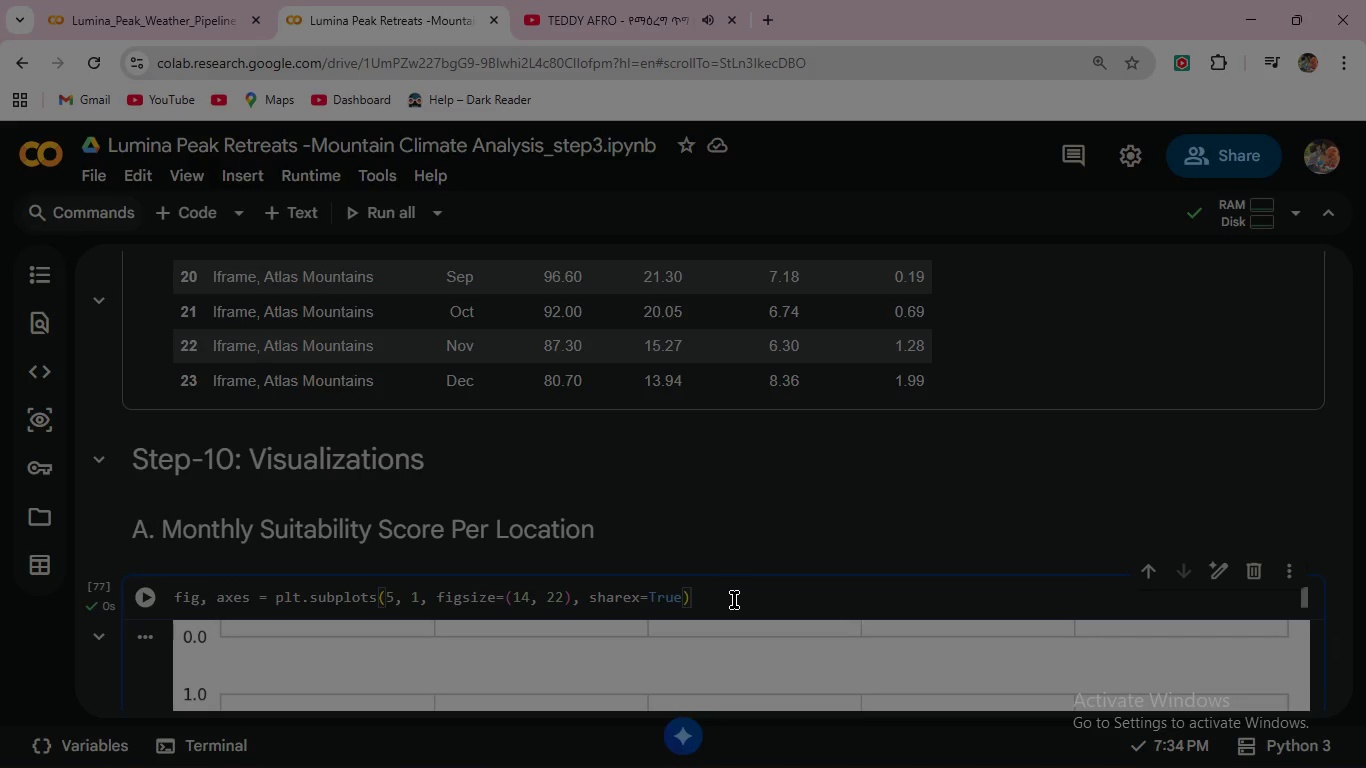 
key(Enter)
 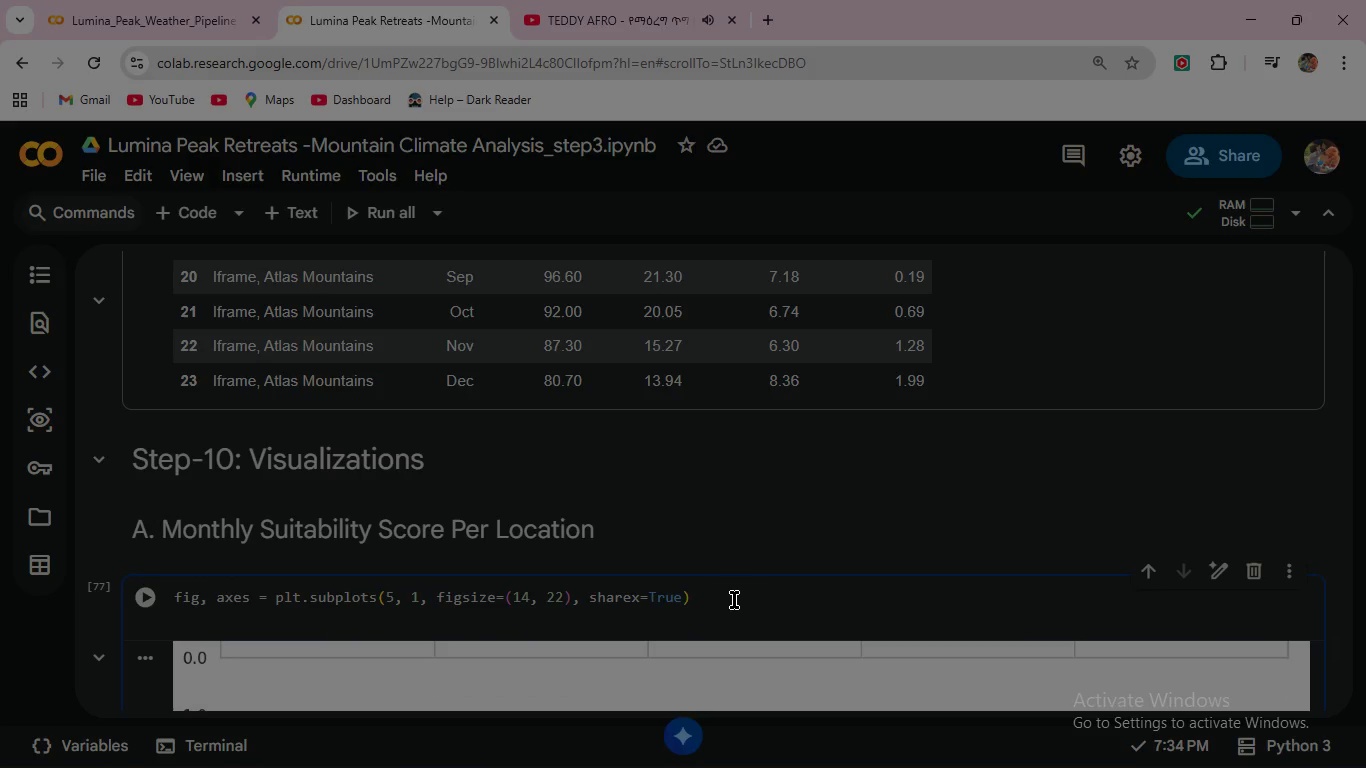 
type(fig.su)
 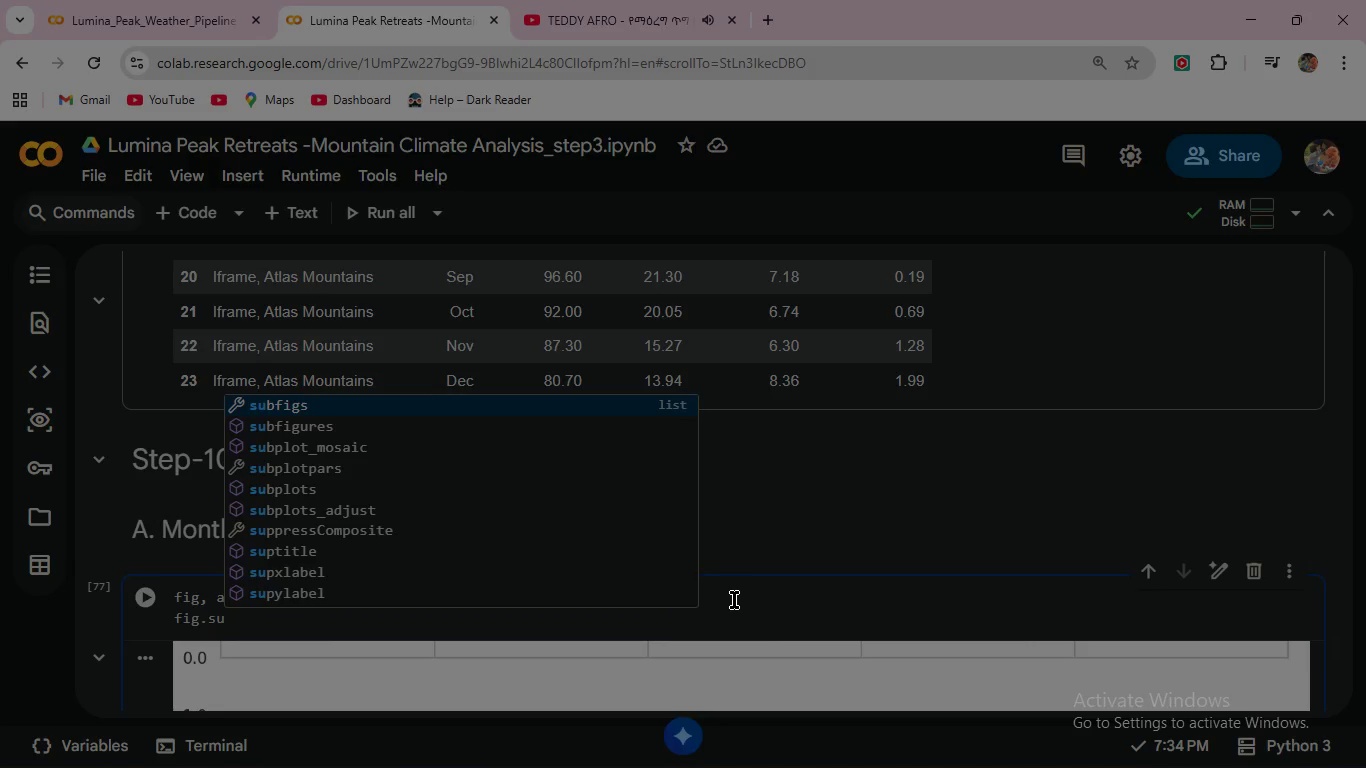 
type(ptitle("Monthly Session )
 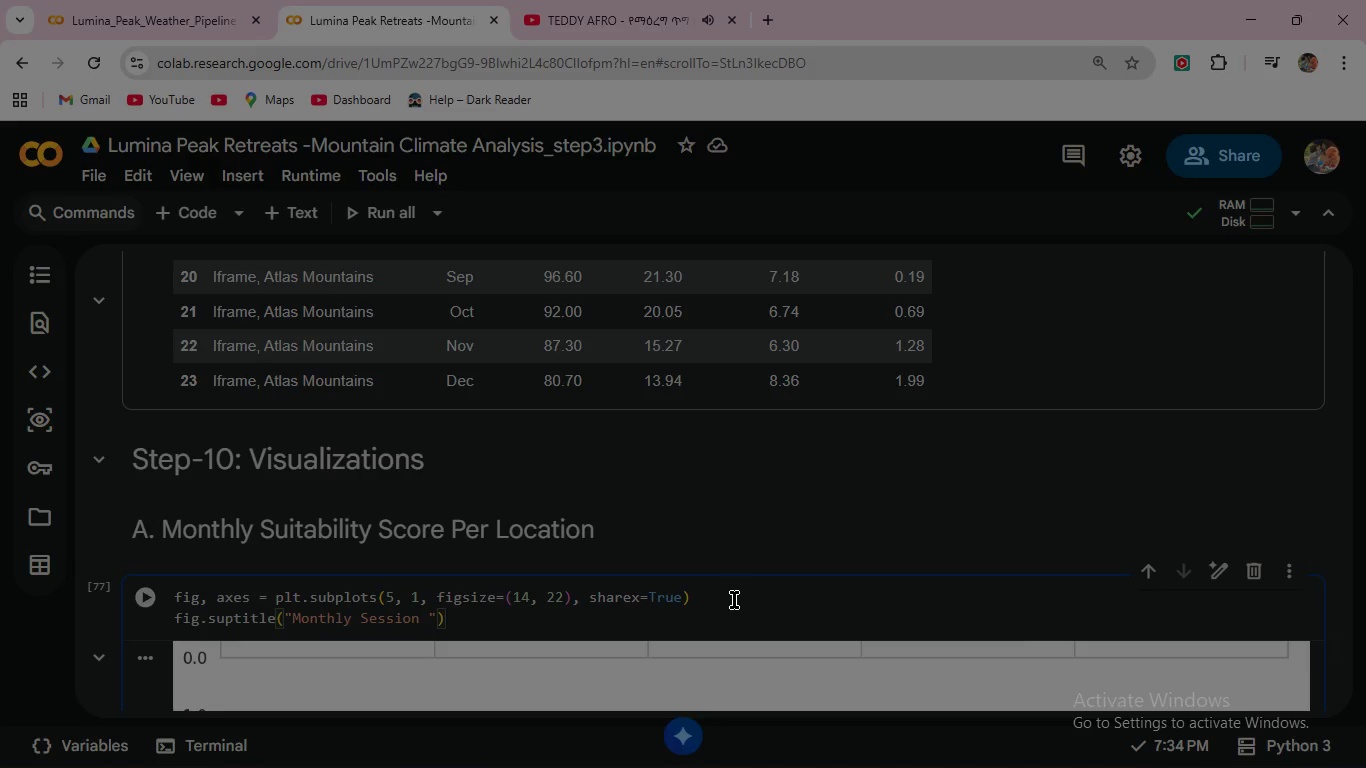 
mouse_move([1324, 15])
 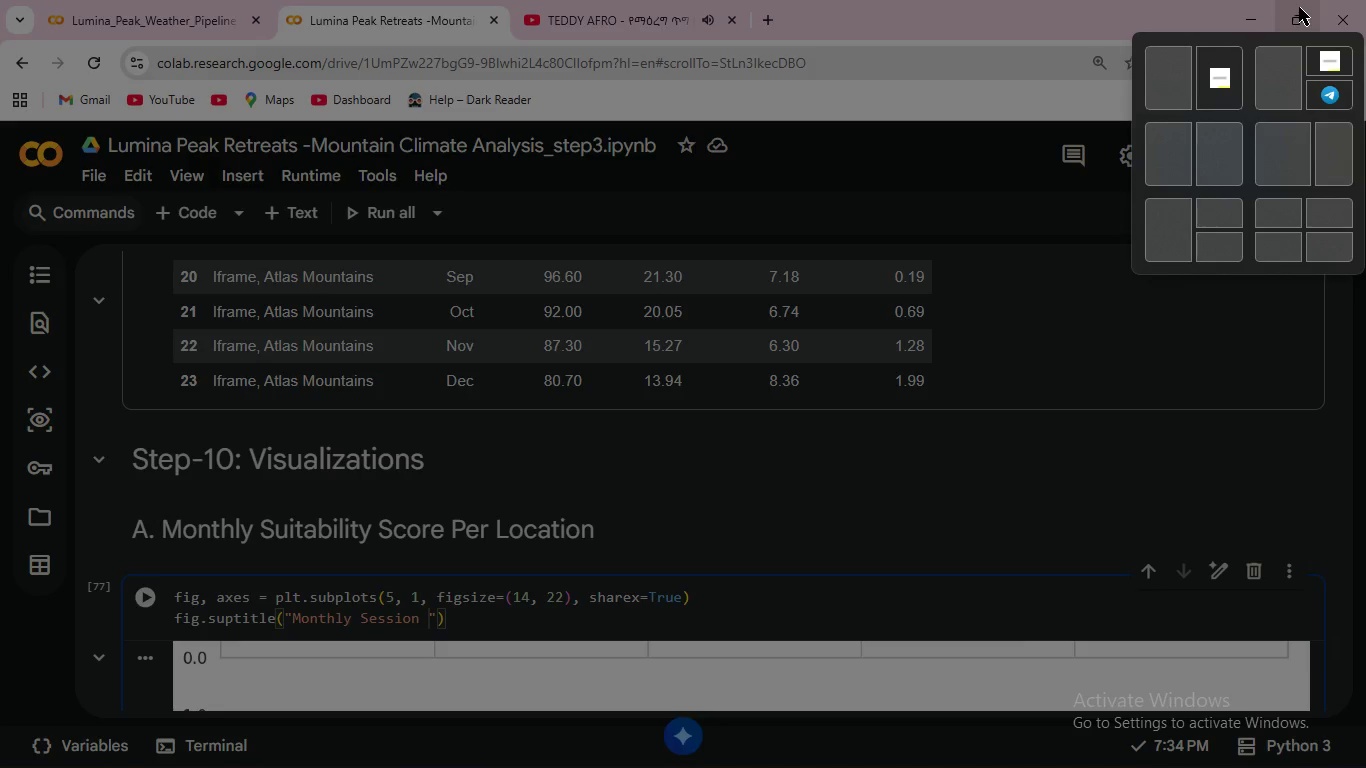 
wait(6.11)
 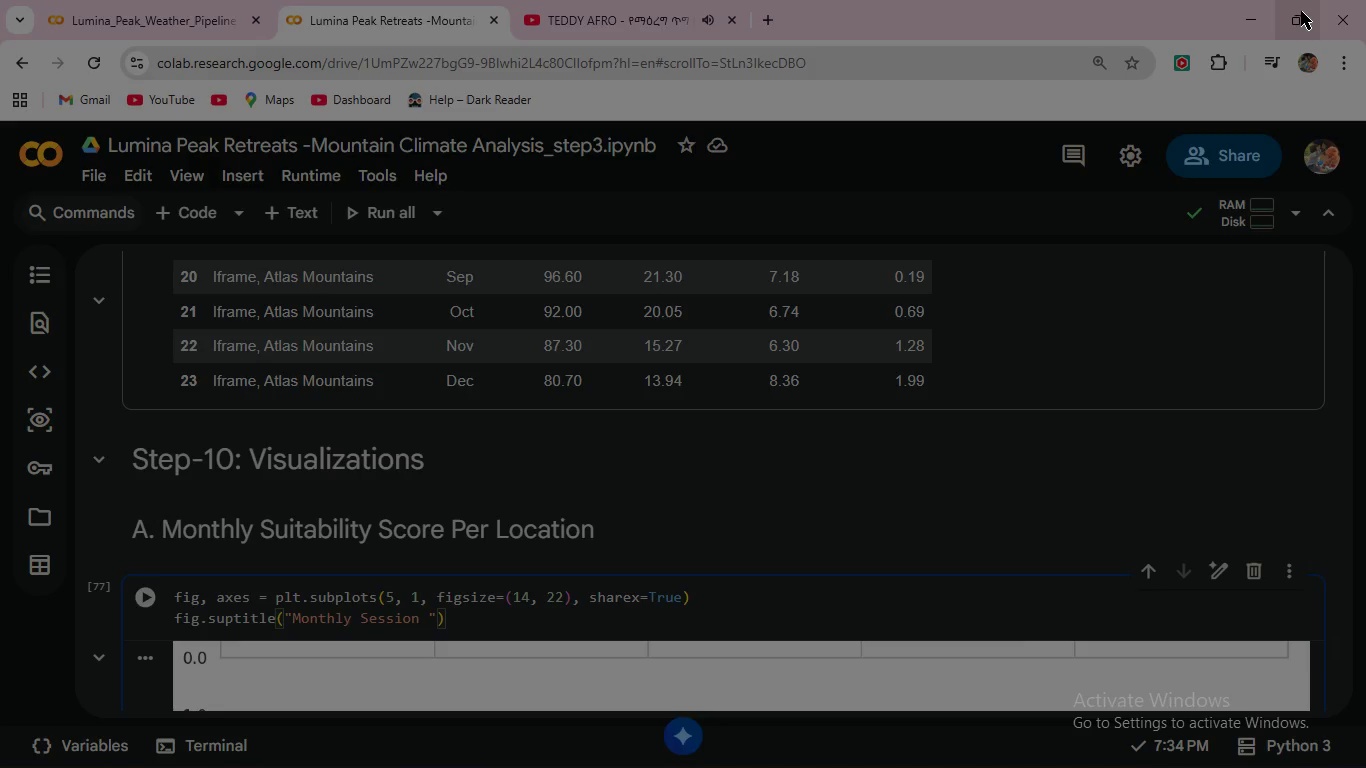 
type(Suit)
 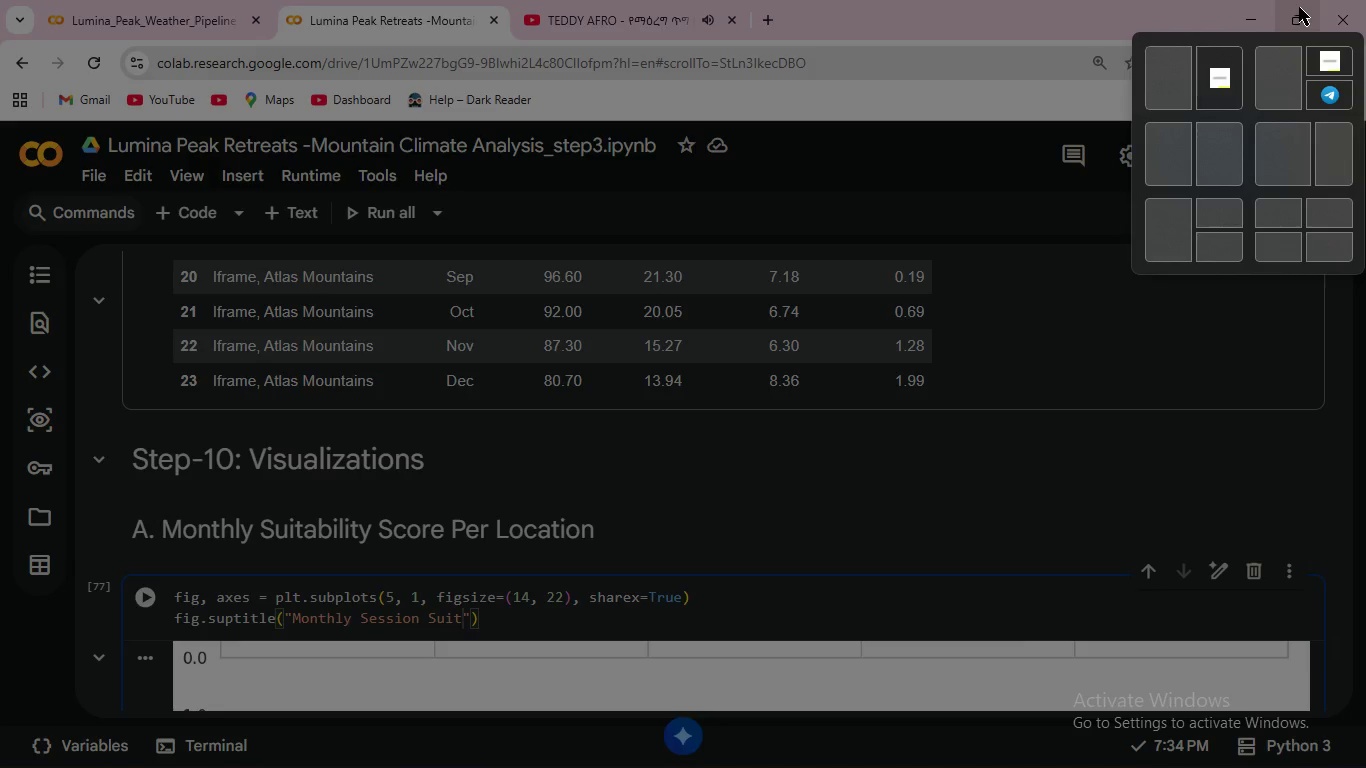 
type(ability Score)
 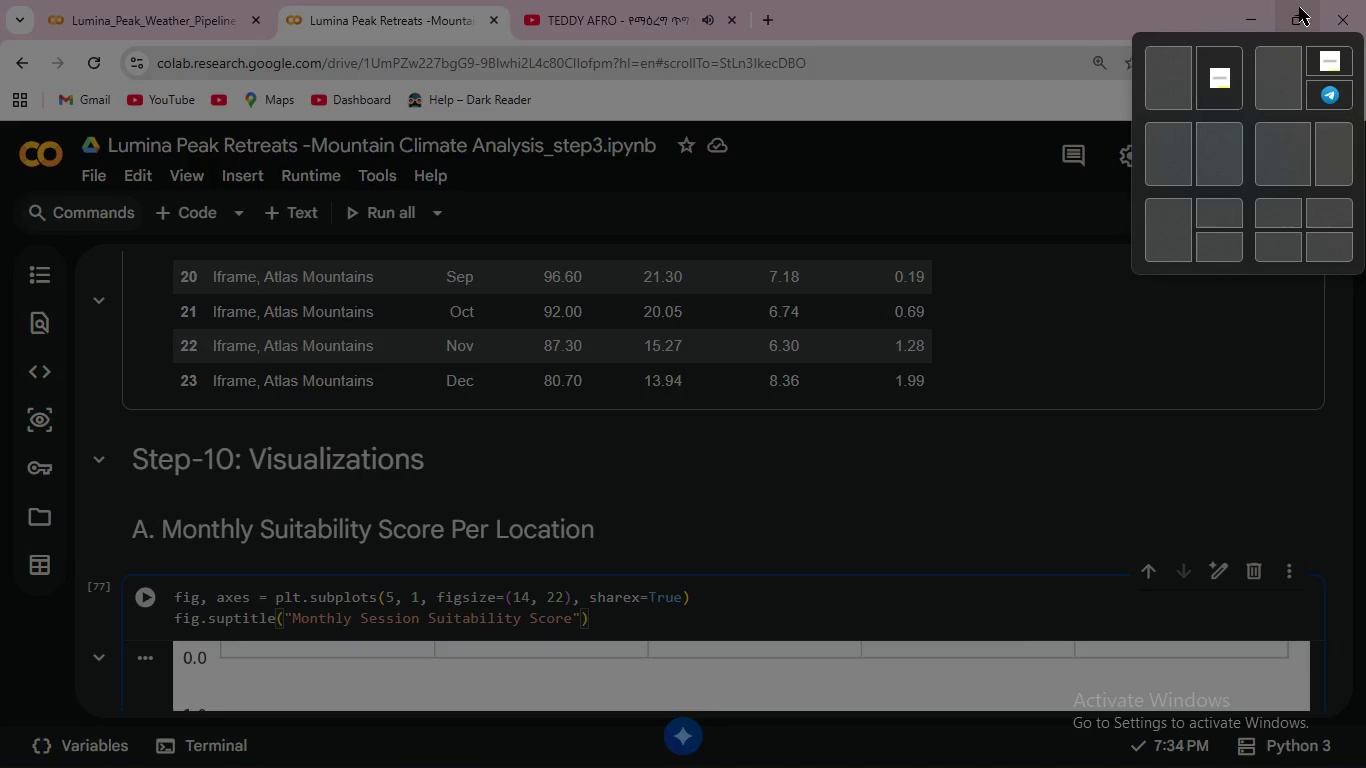 
type((0-100)
 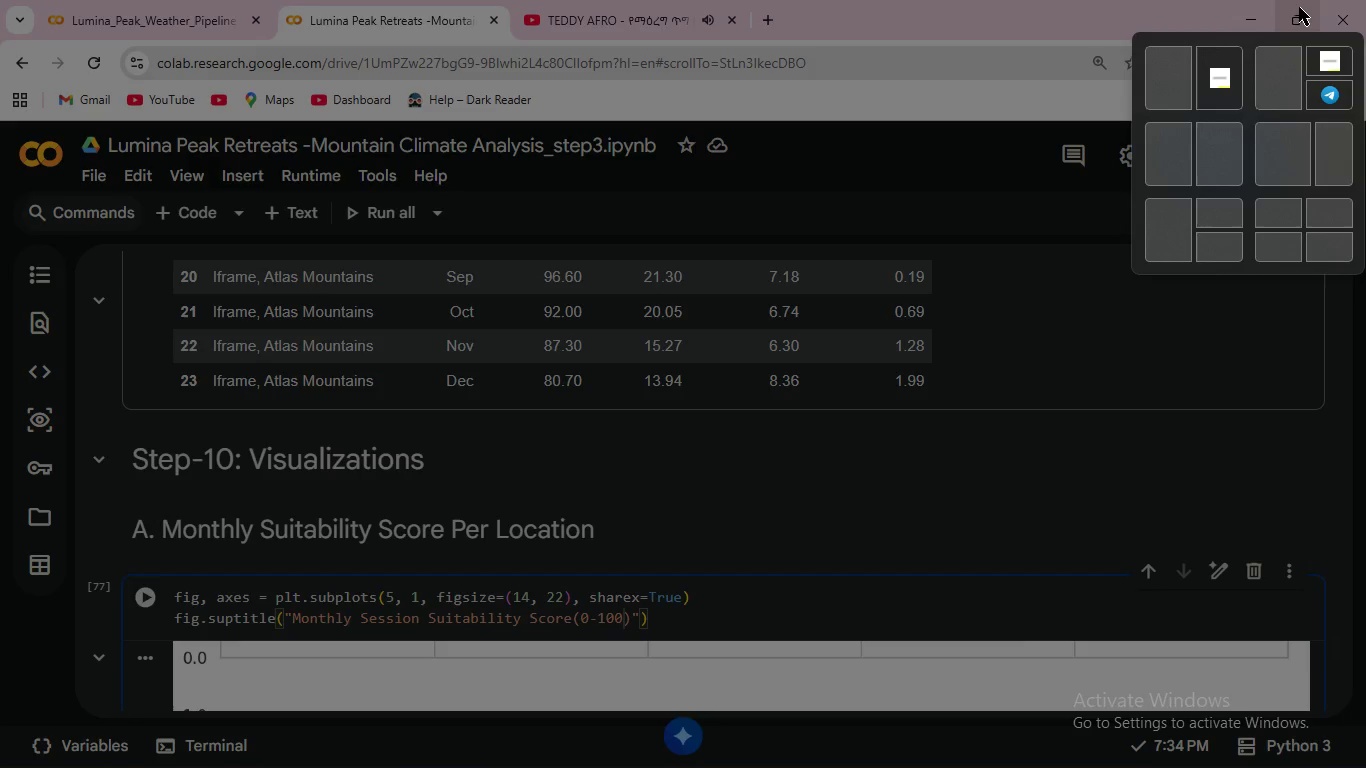 
key(ArrowRight)
 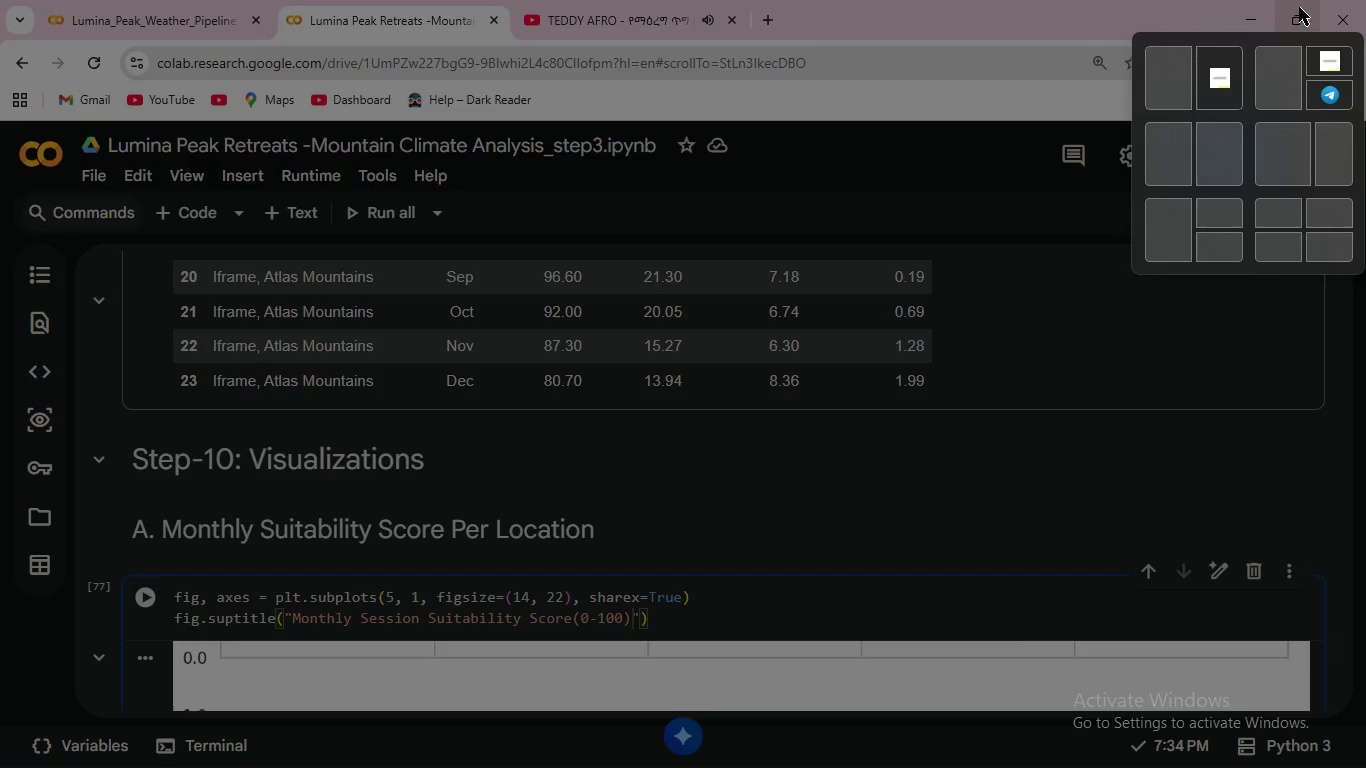 
type(\n )
key(Backspace)
type(Lumina peak Retreats -)
 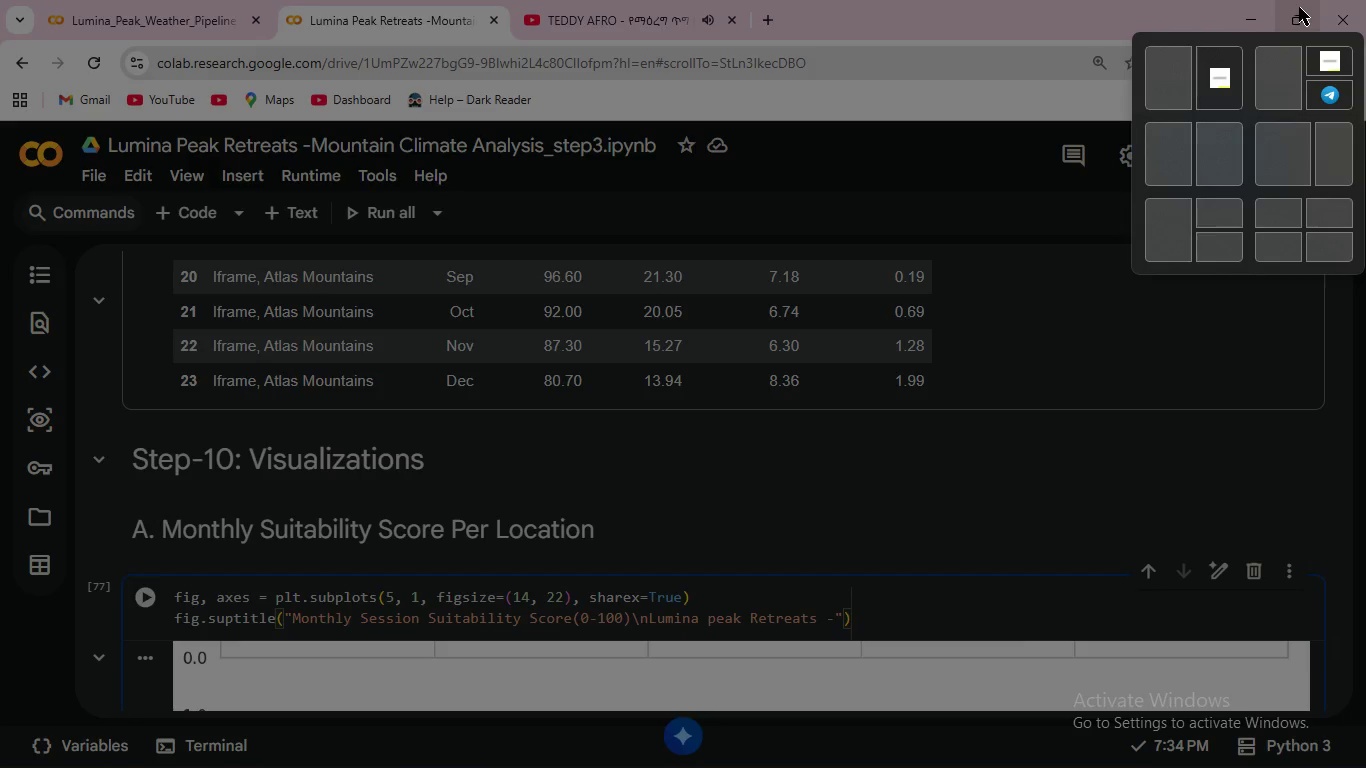 
type(Mountain)
 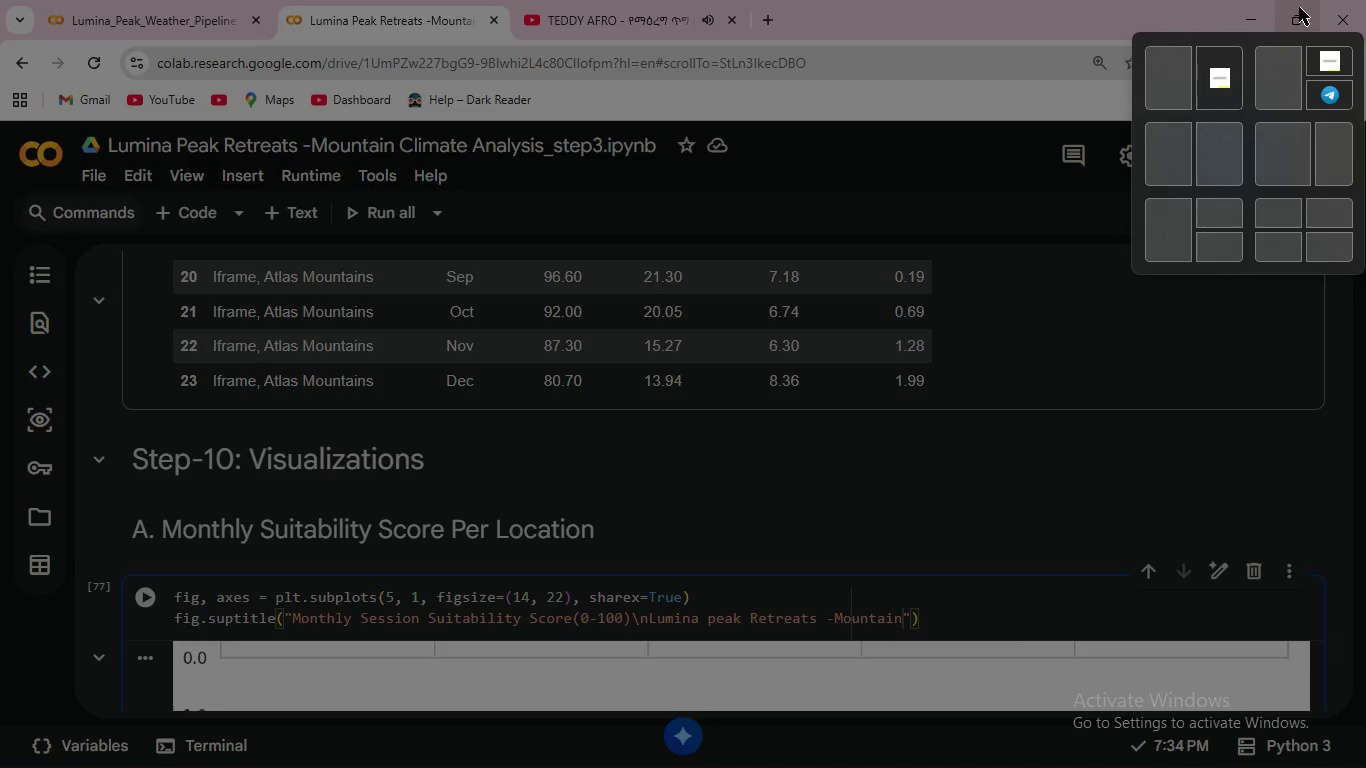 
type( Locations)
 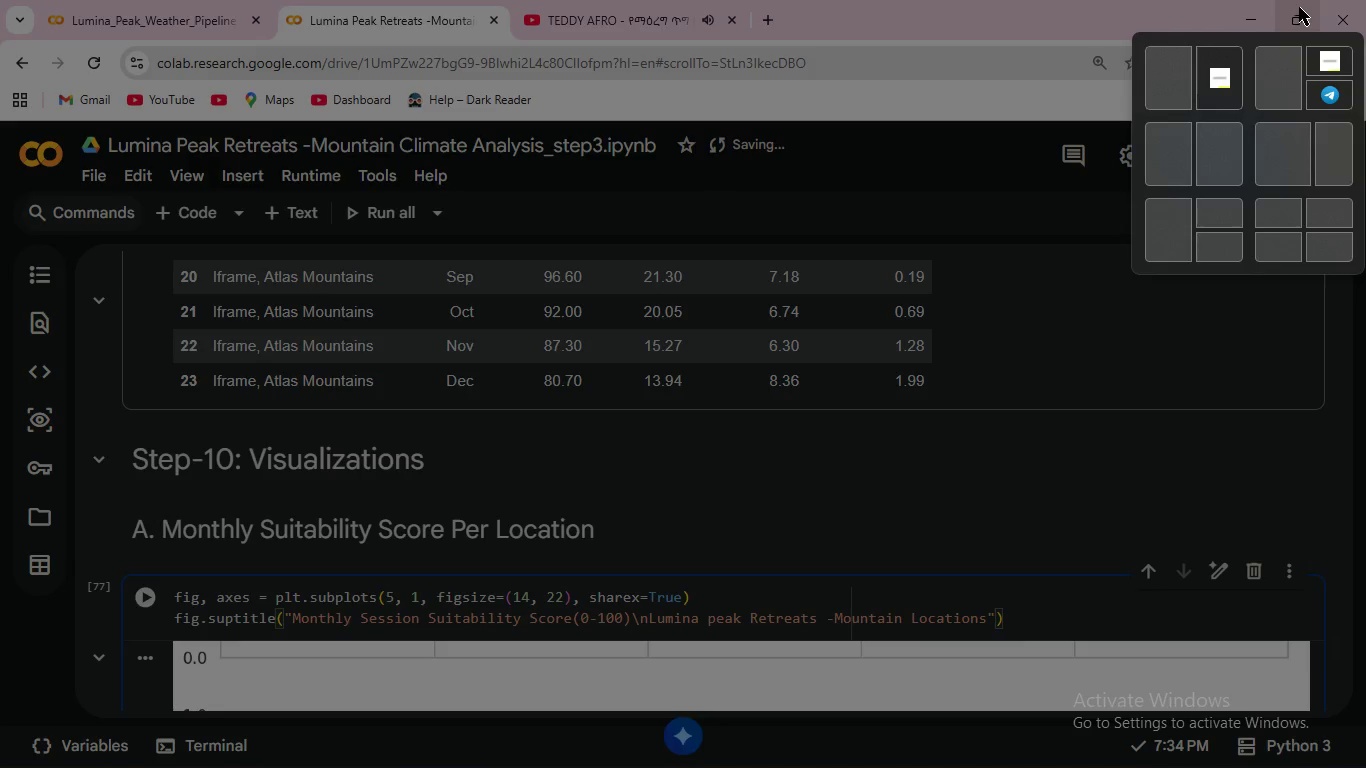 
key(ArrowRight)
 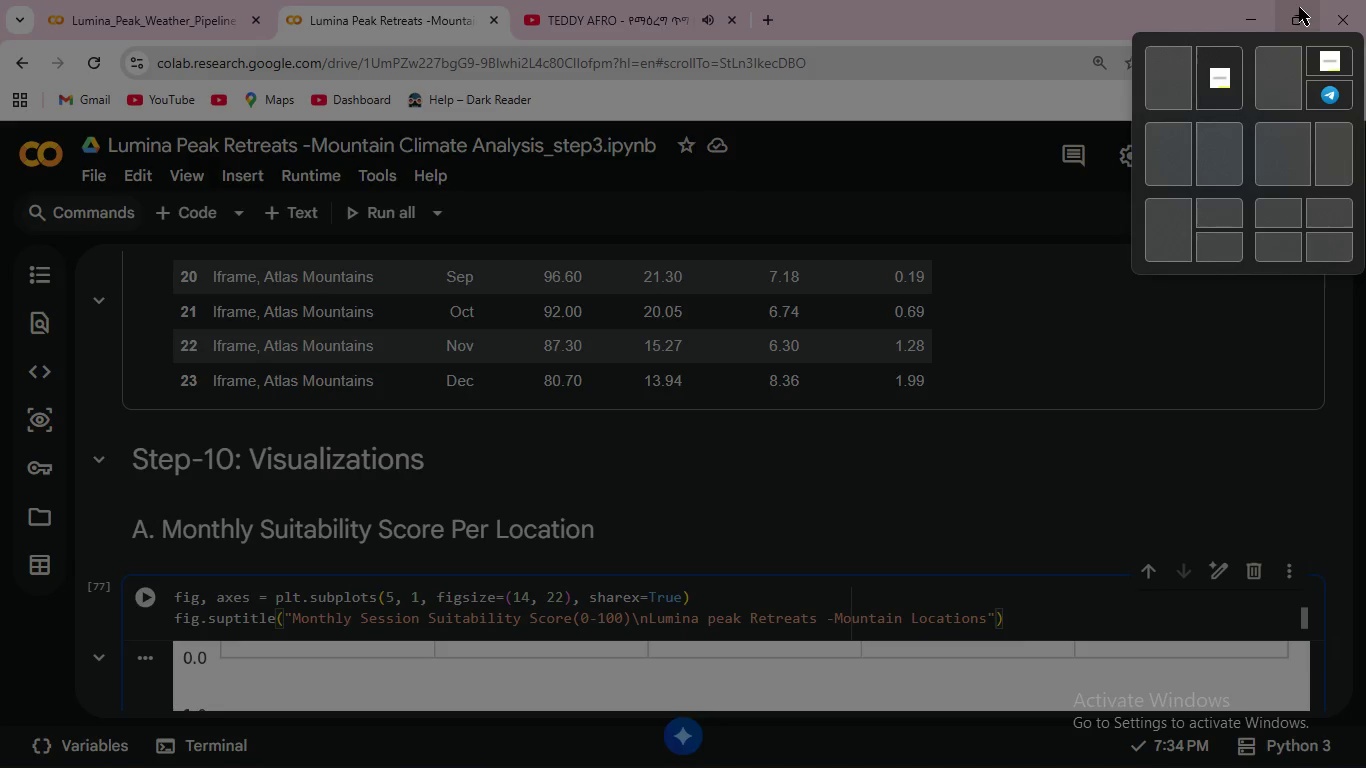 
key(Comma)
 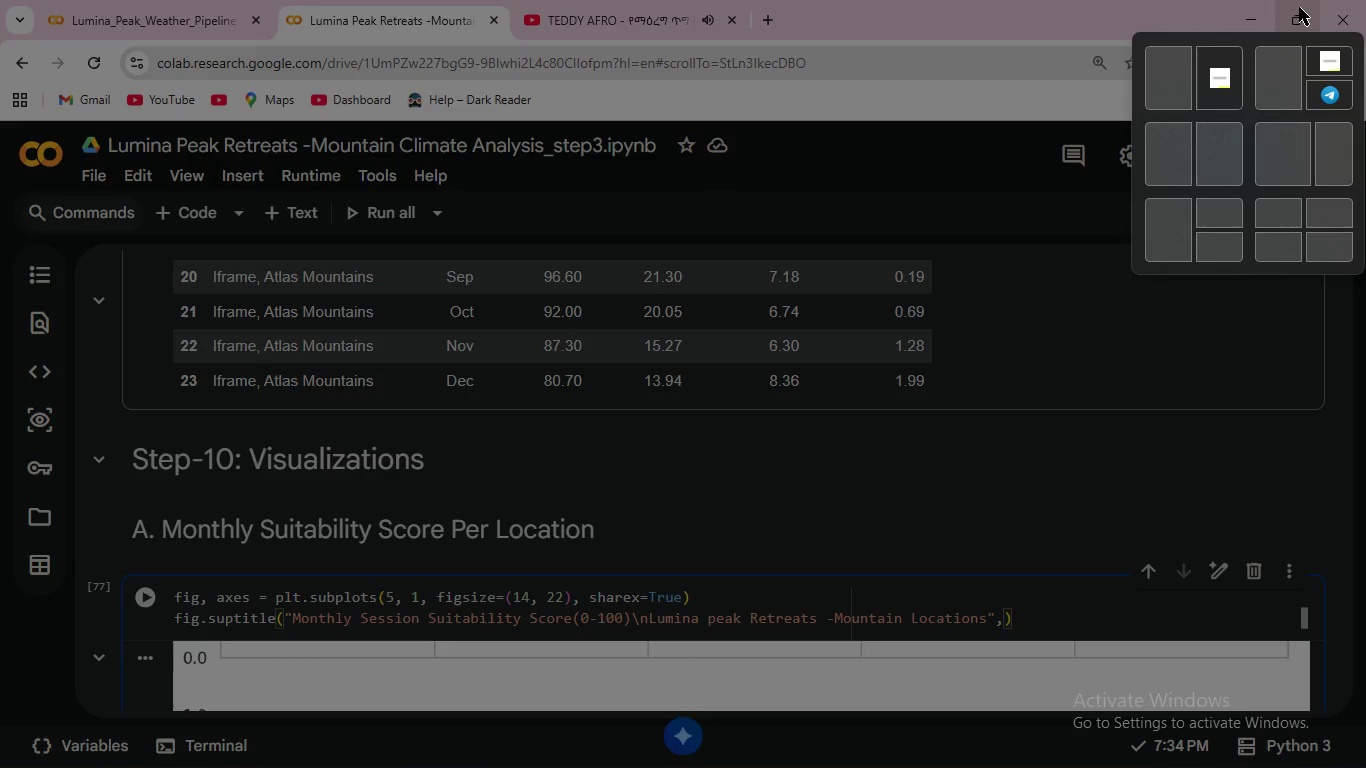 
key(Enter)
 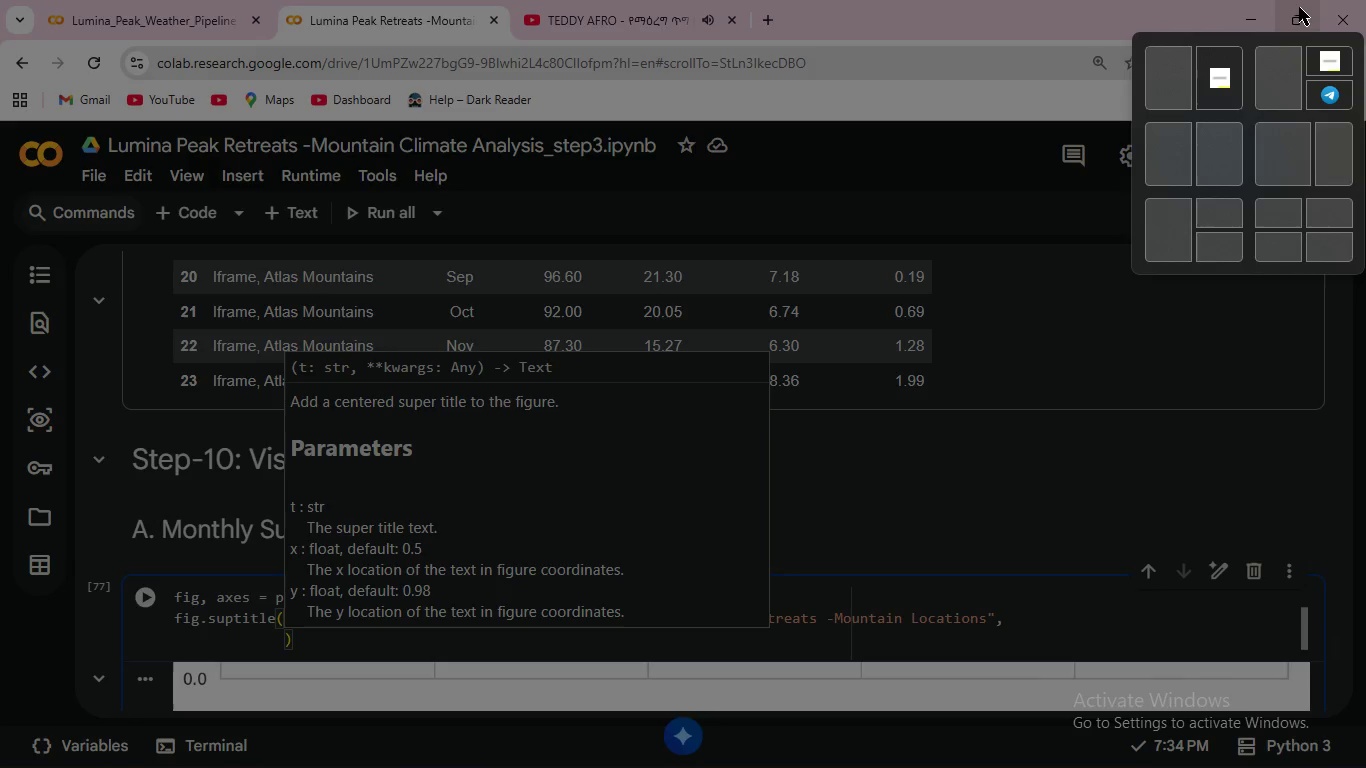 
type(fontsize=14, fontweight="bold)
 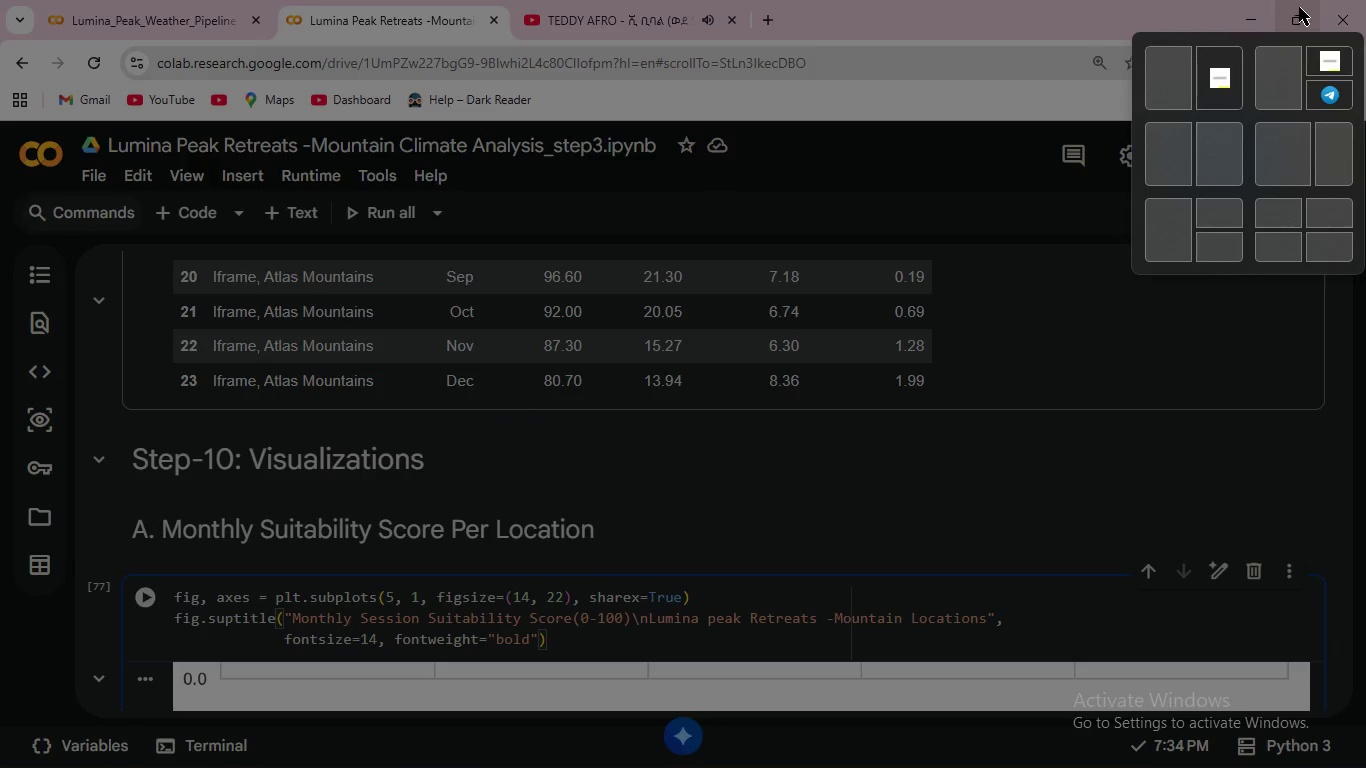 
key(ArrowRight)
 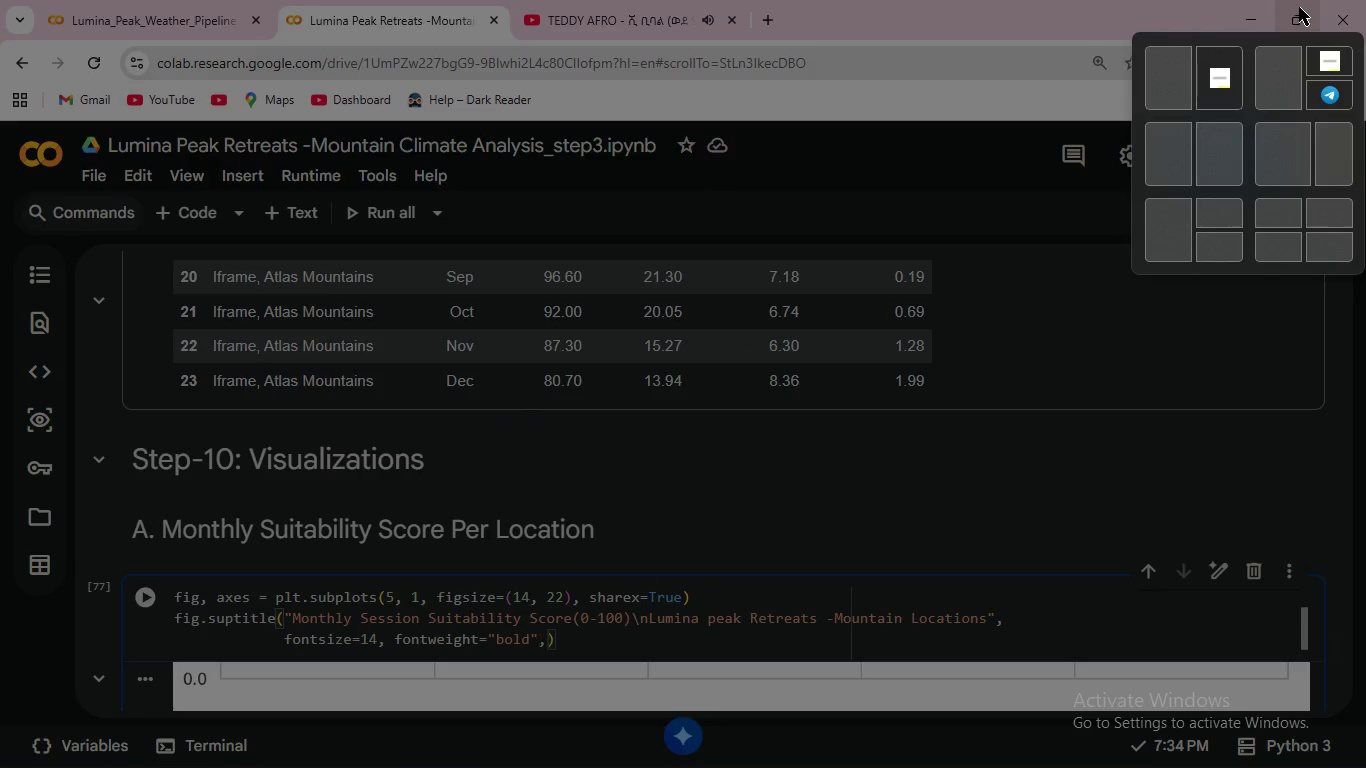 
type(, y=1.001)
 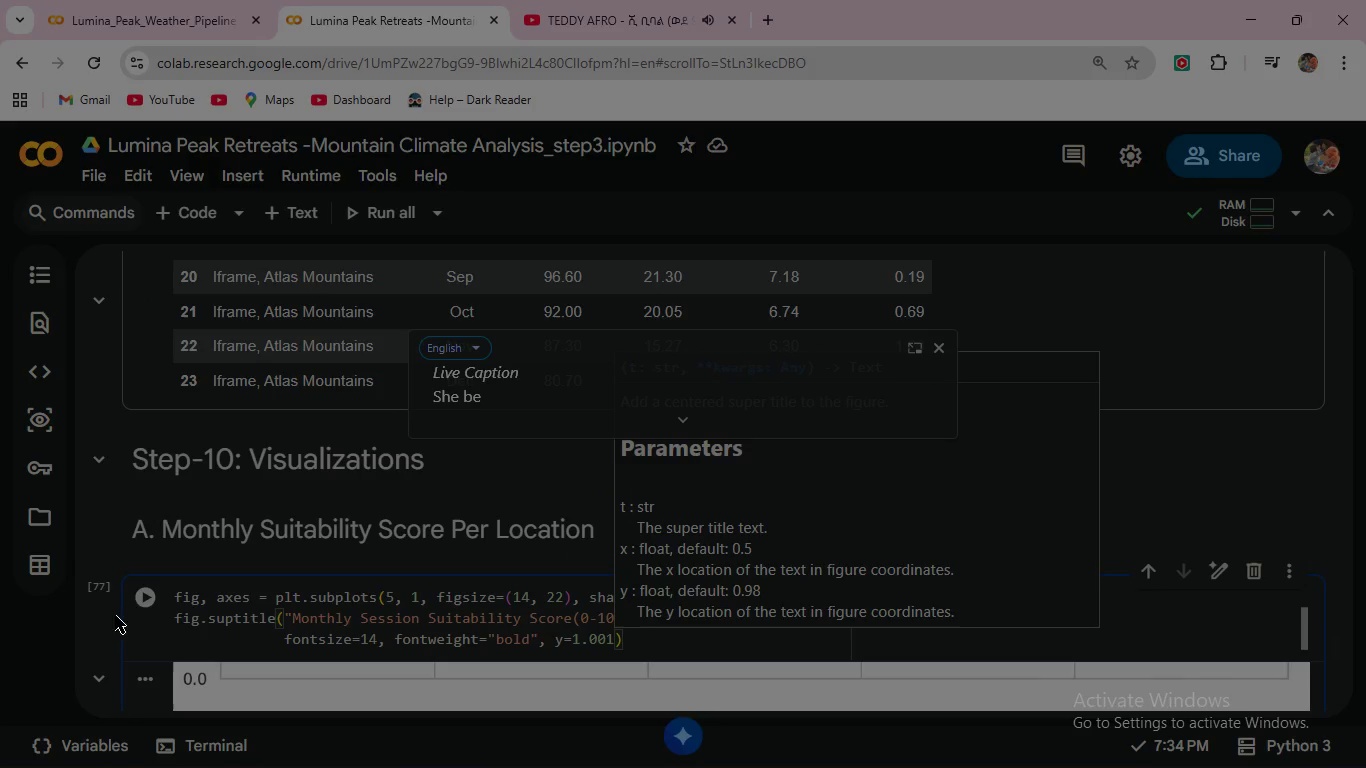 
left_click([149, 590])
 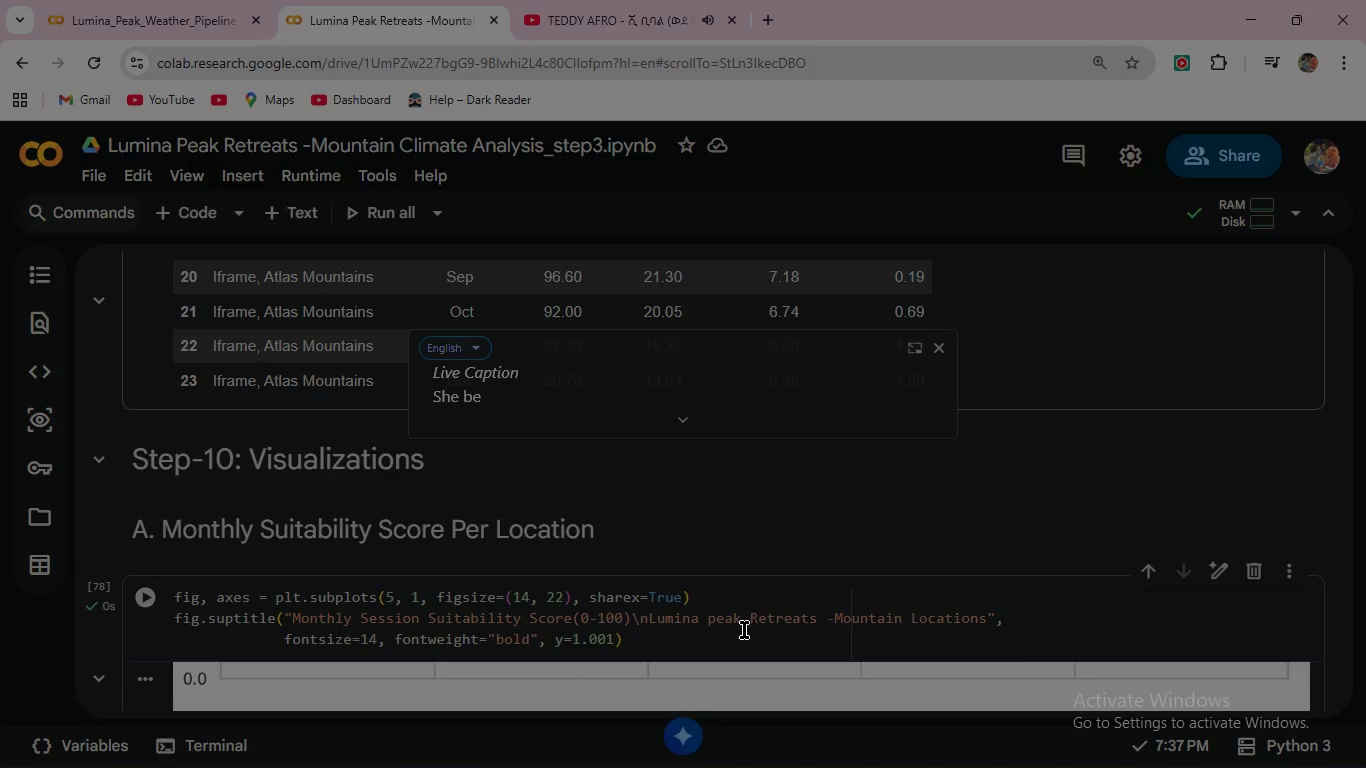 
left_click([725, 636])
 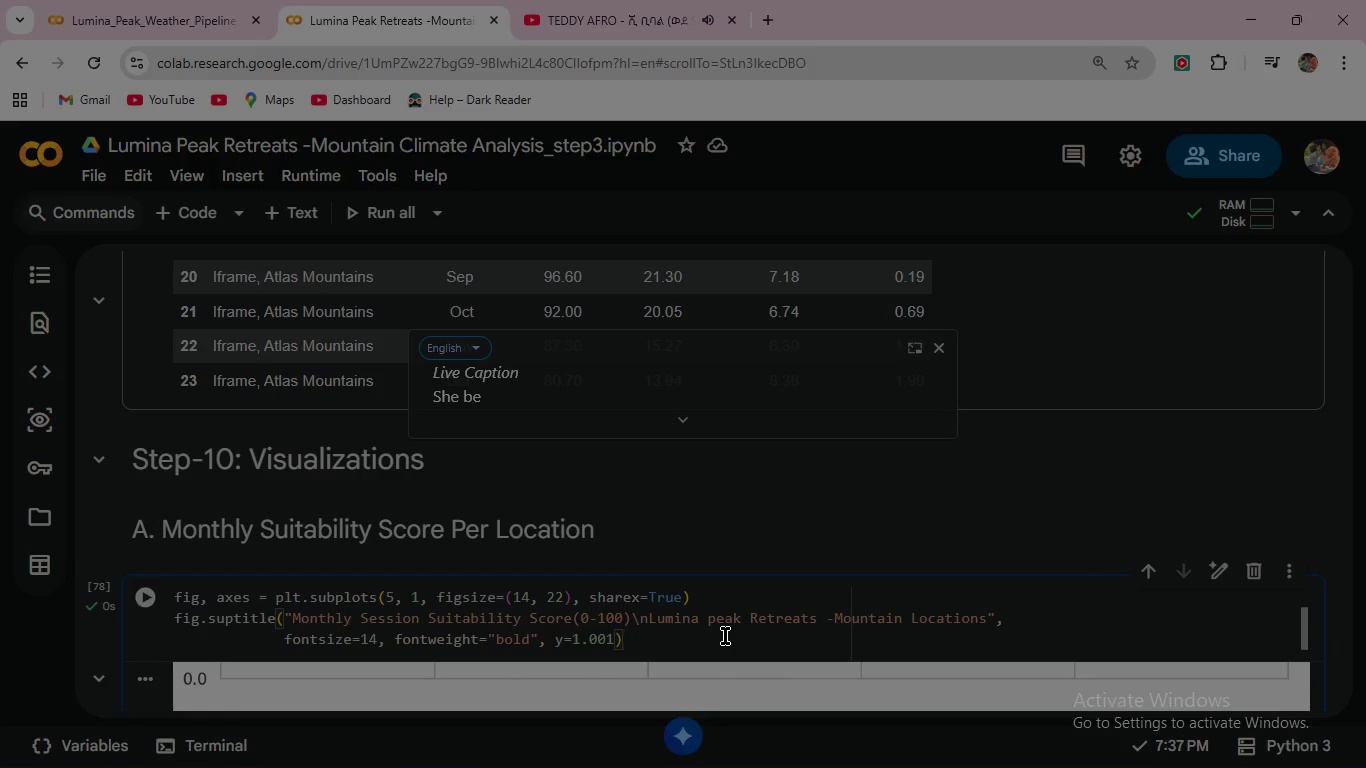 
left_click([725, 636])
 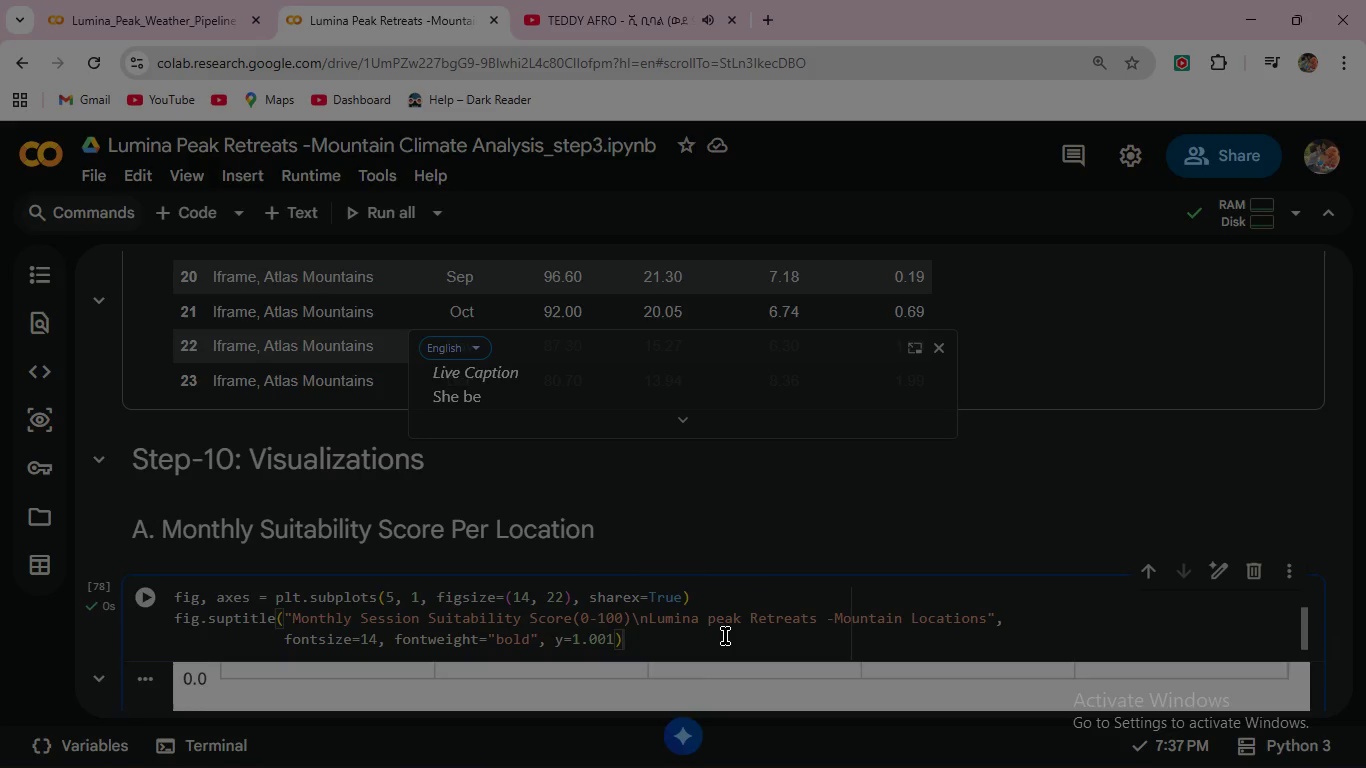 
key(Enter)
 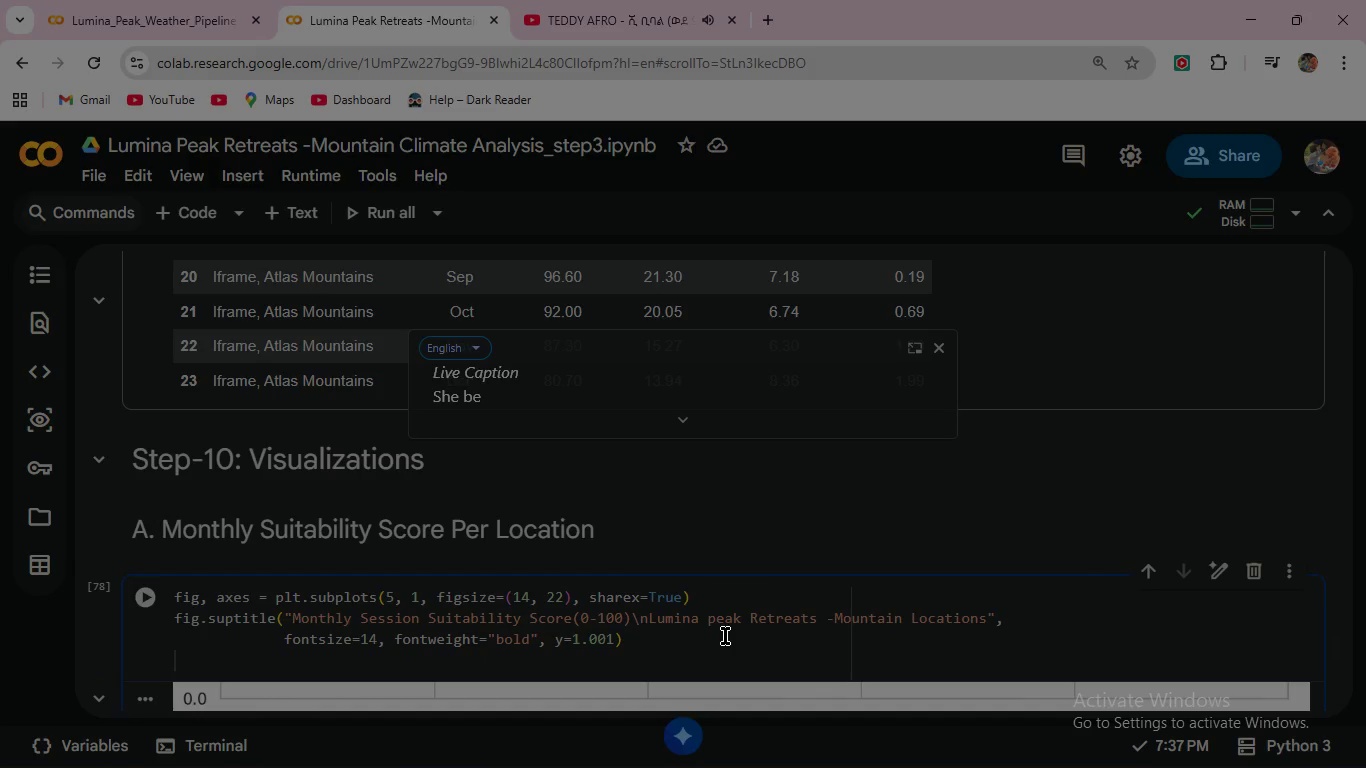 
type(for ax, )
 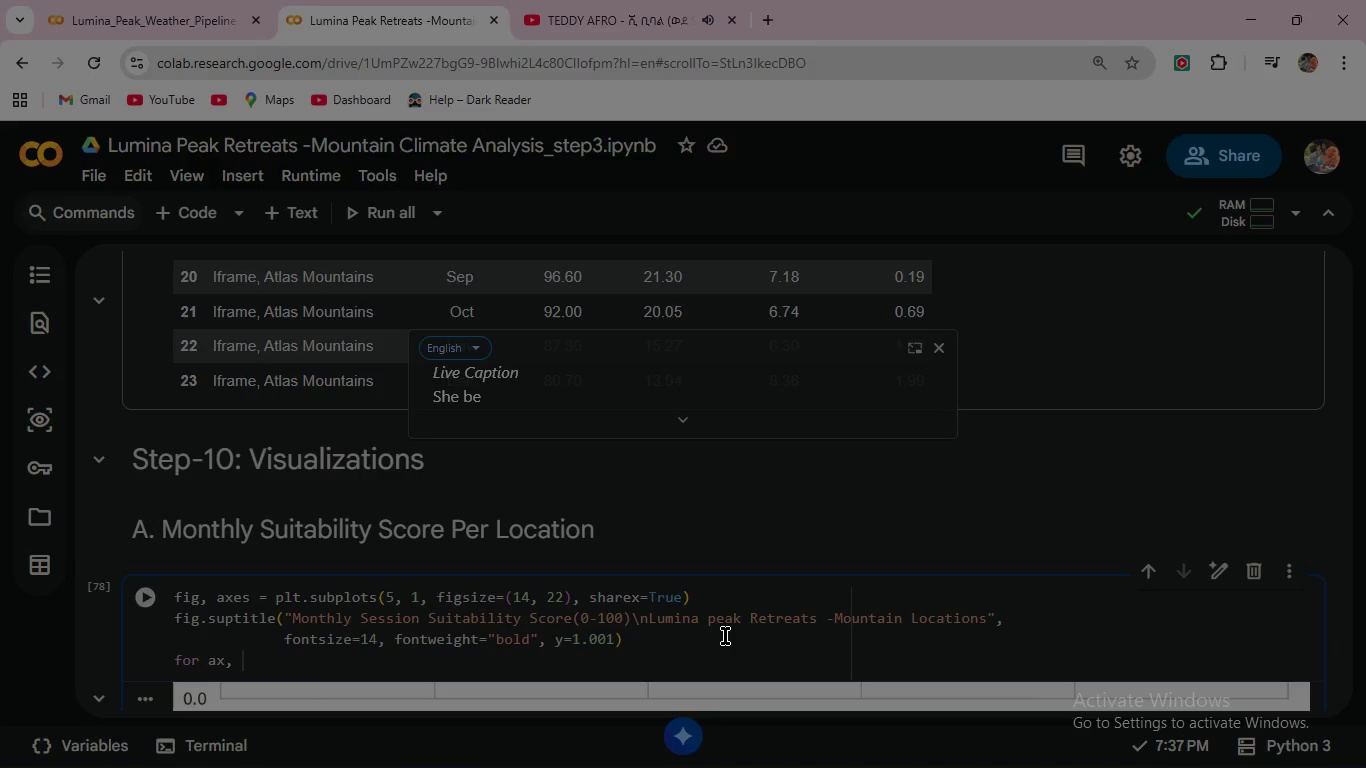 
type((lkey, color)
 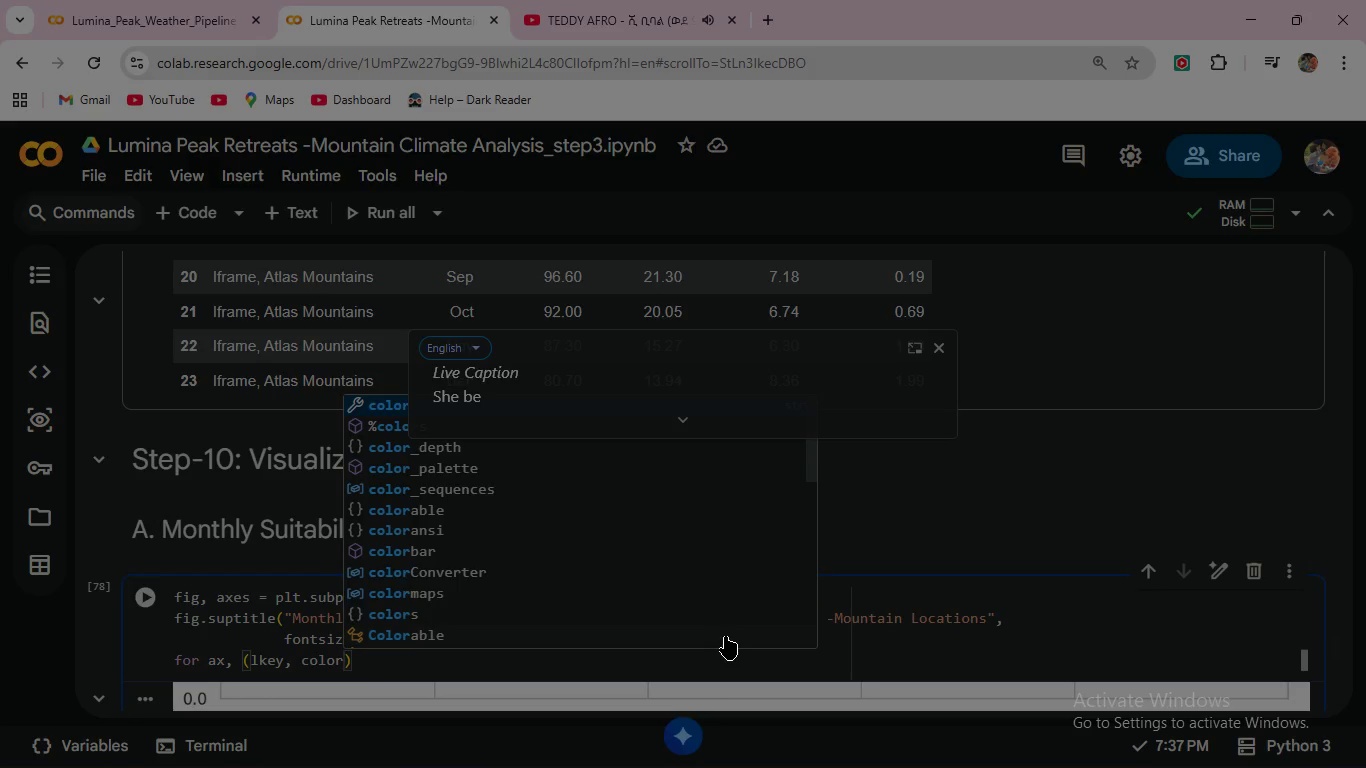 
key(ArrowRight)
 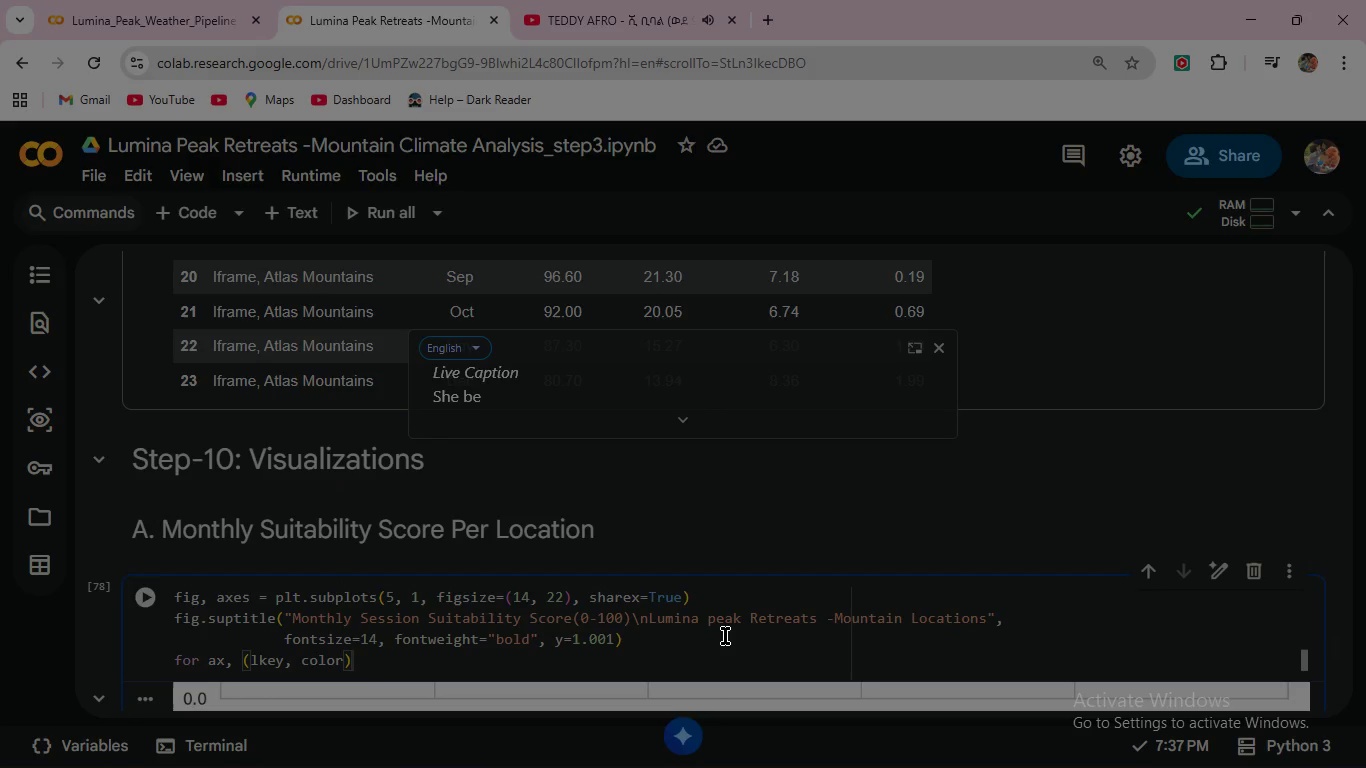 
type( in zip(AXES< ZIP(ST)
 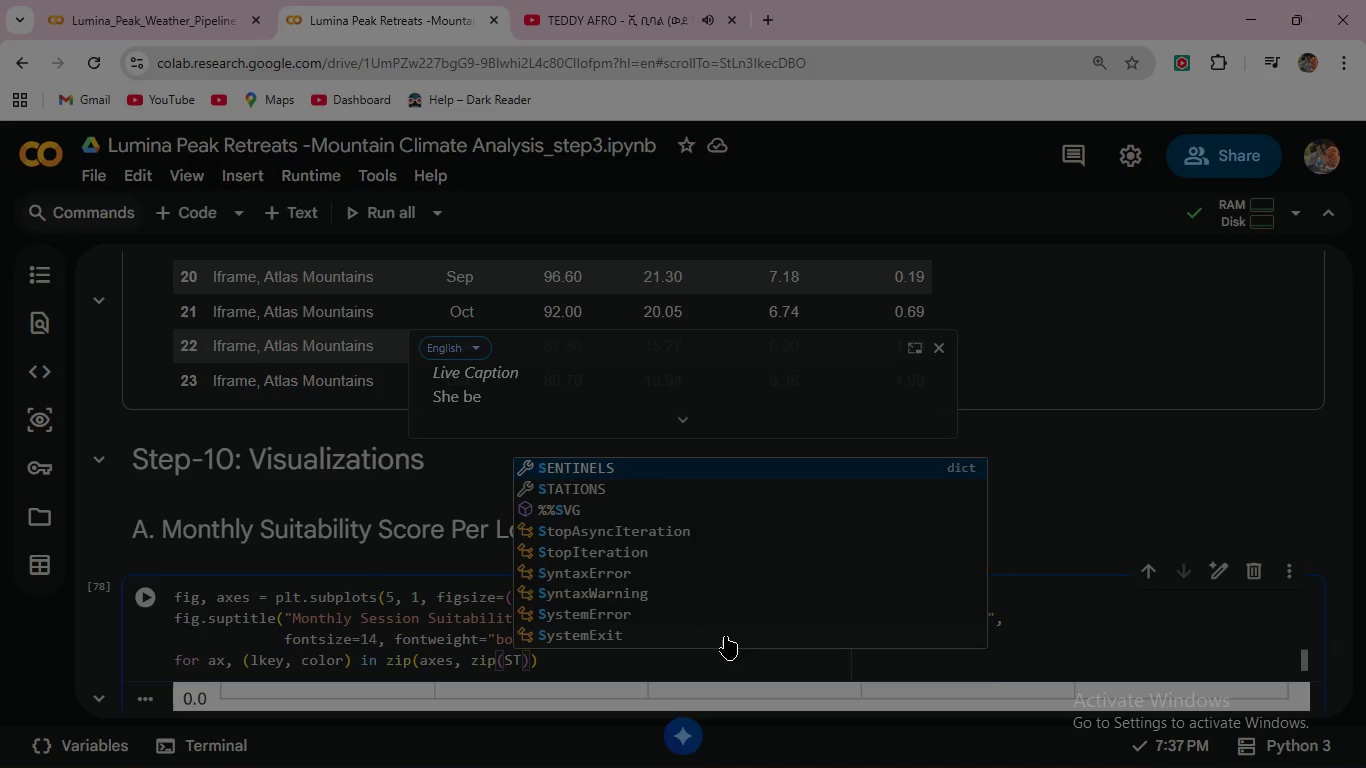 
key(Enter)
 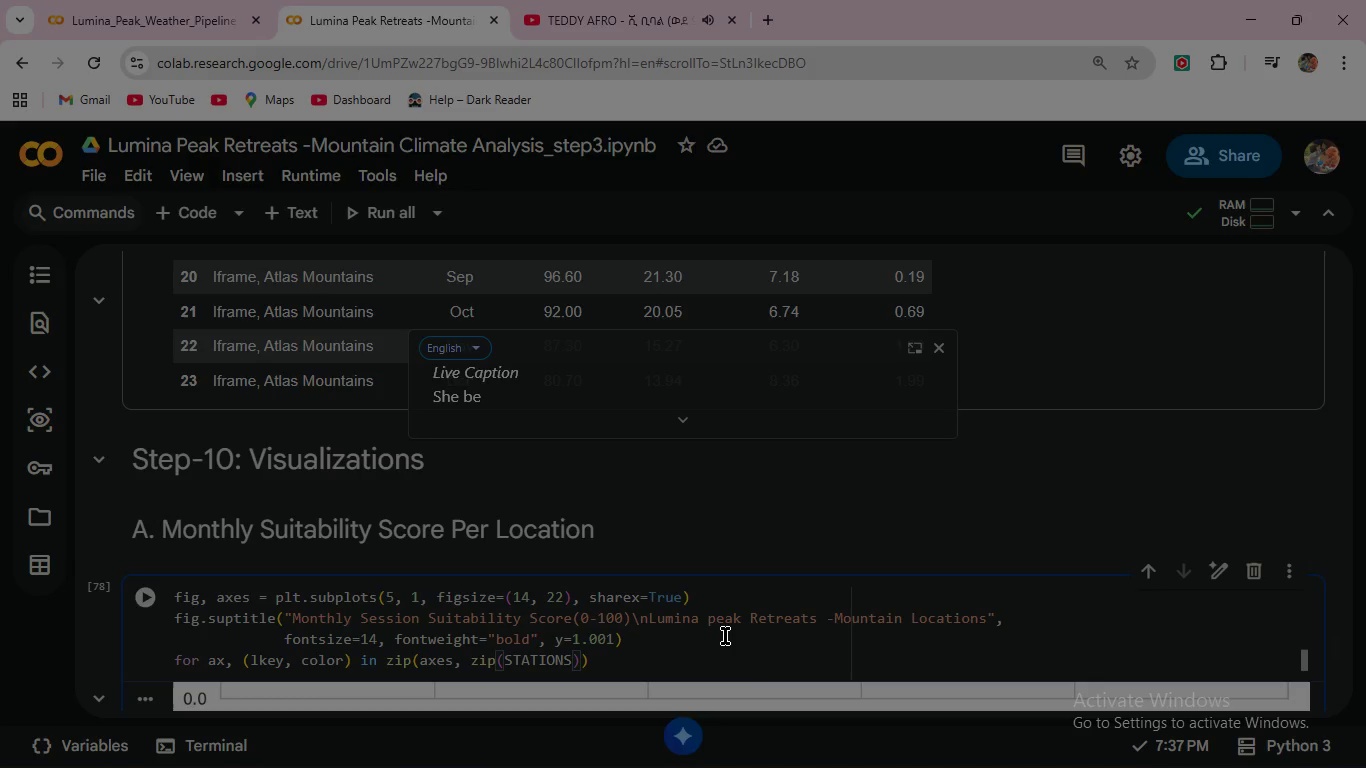 
type(.keys)
 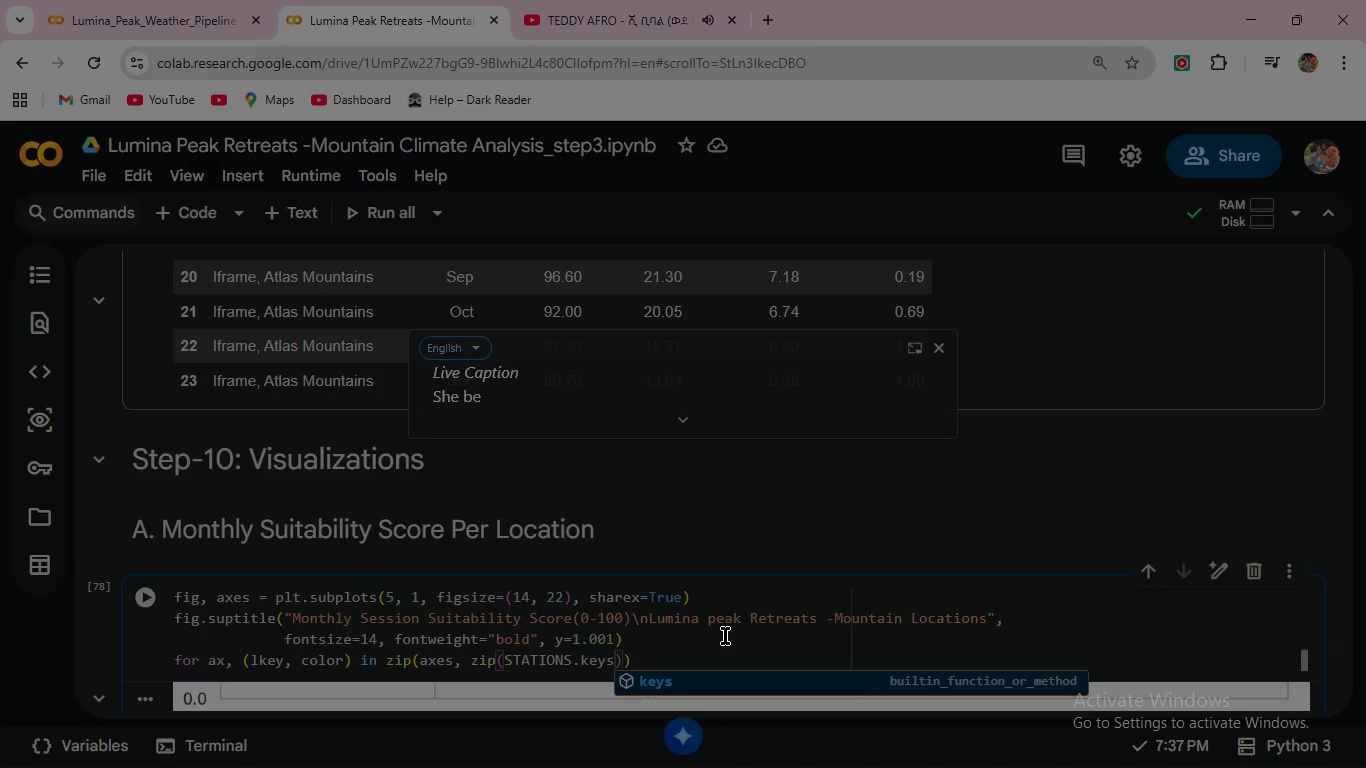 
key(Shift+9)
 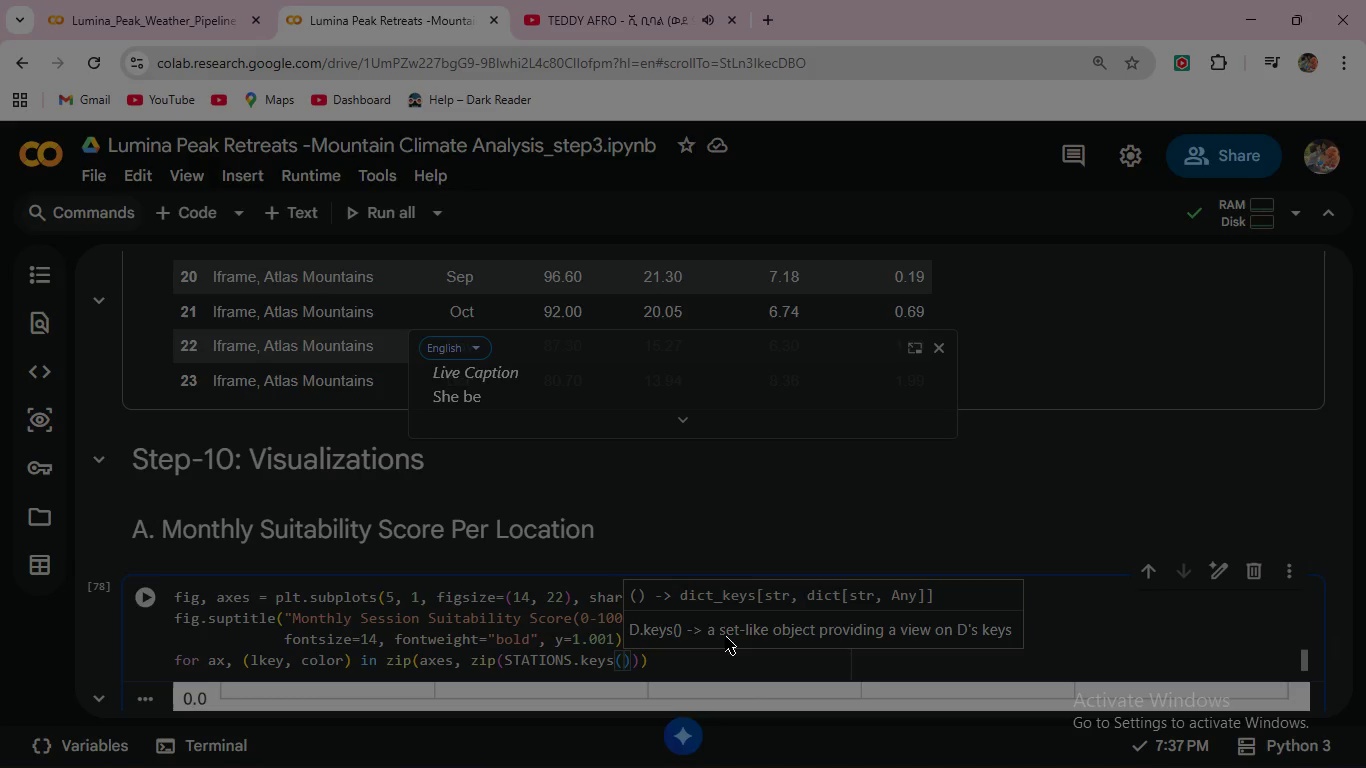 
key(ArrowRight)
 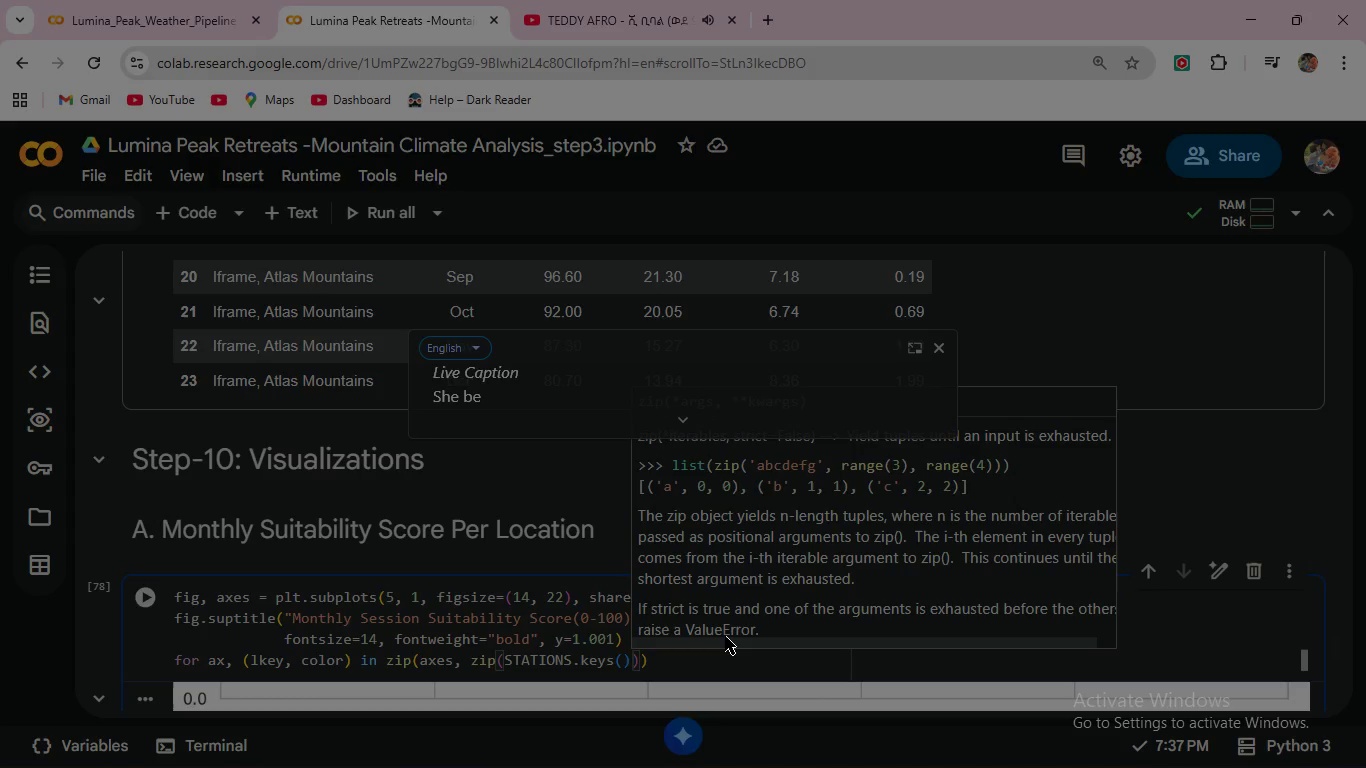 
key(Comma)
 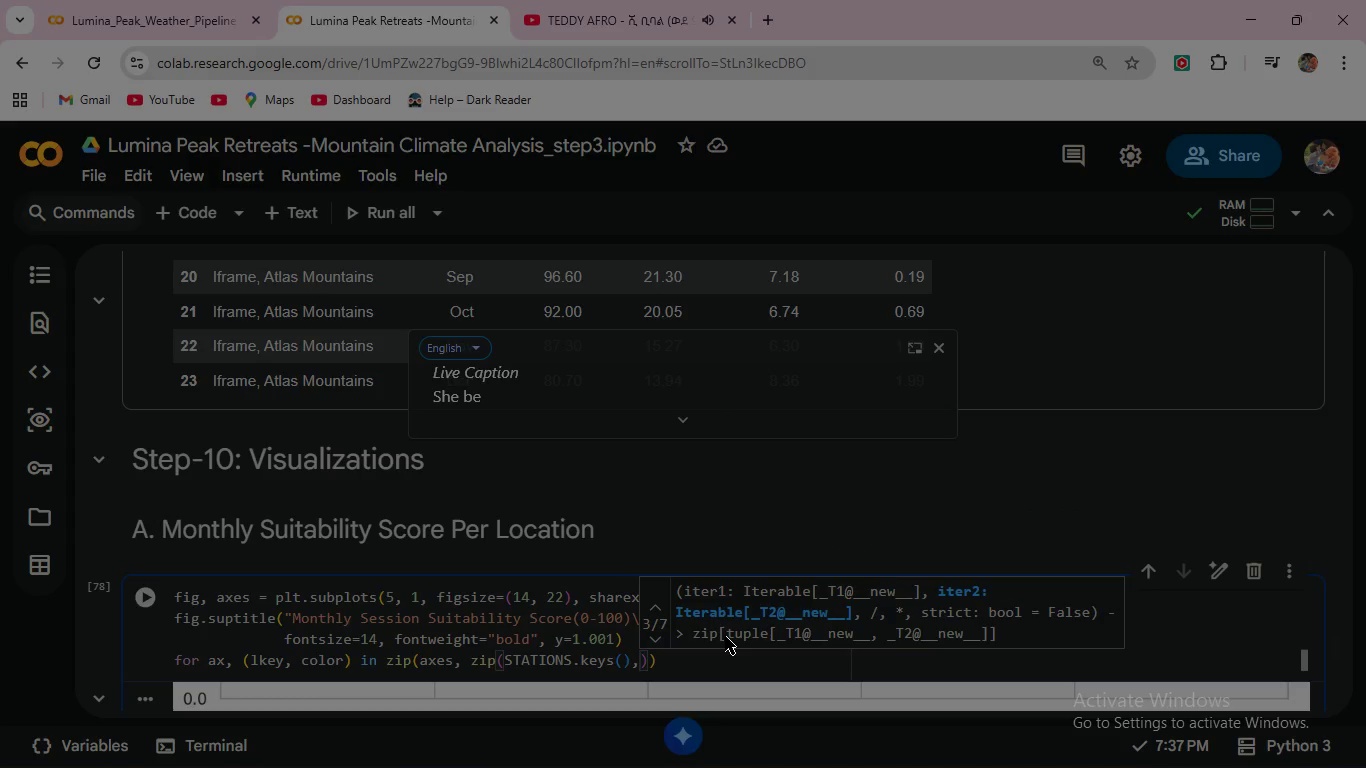 
type( PAL)
 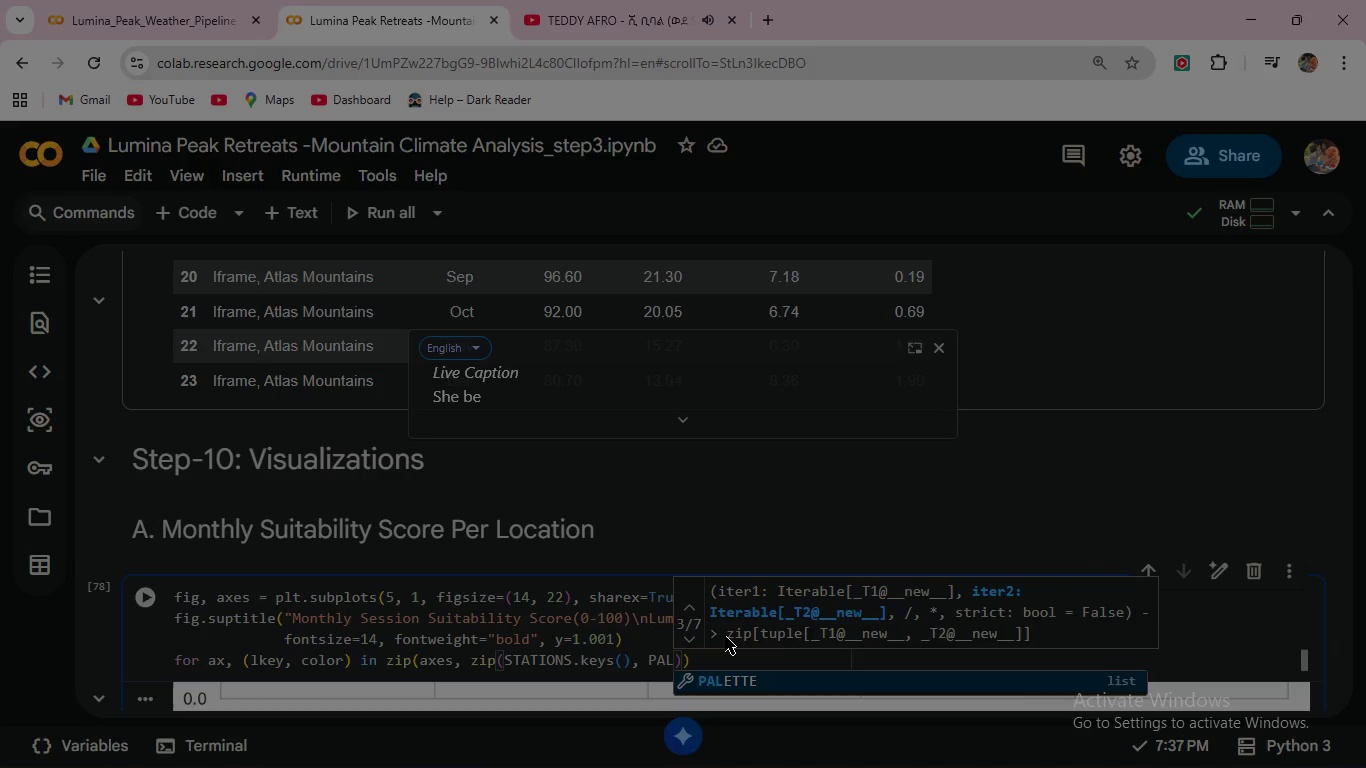 
key(Enter)
 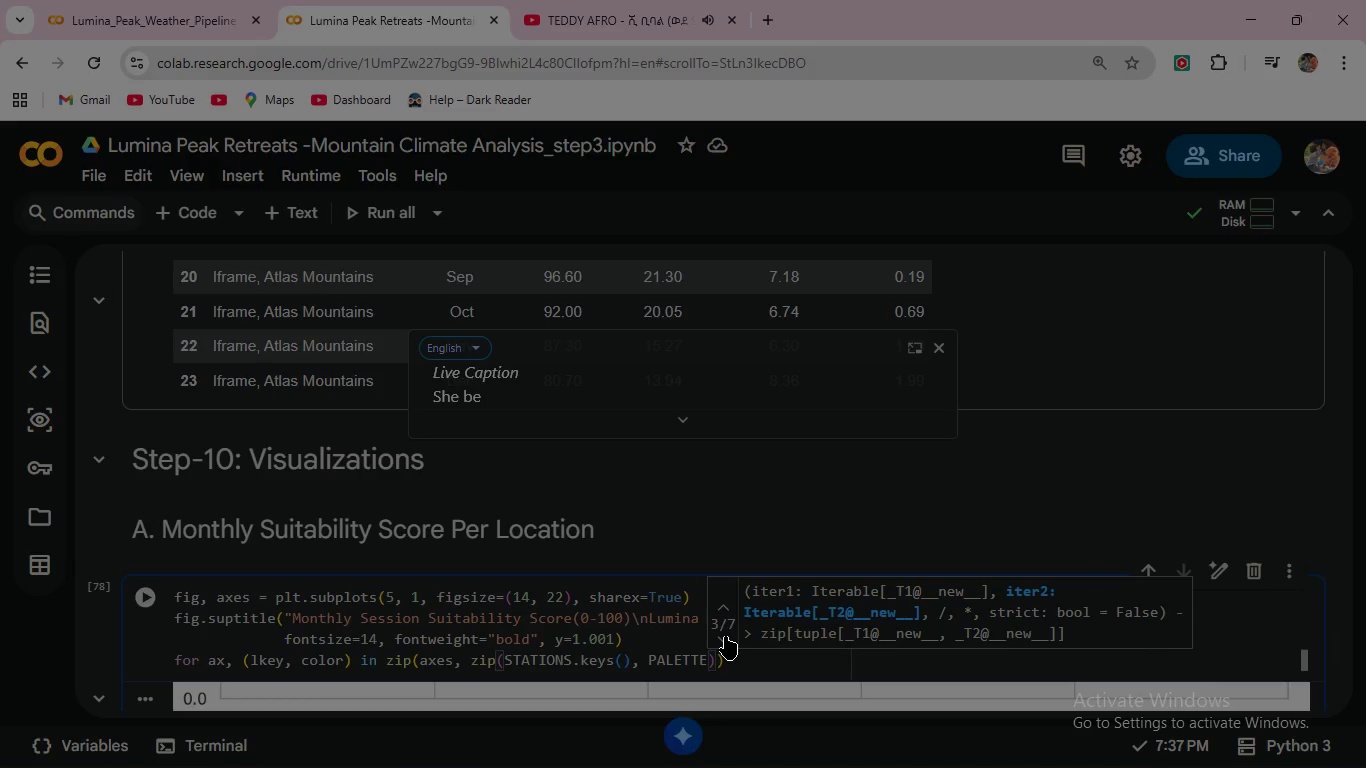 
key(ArrowRight)
 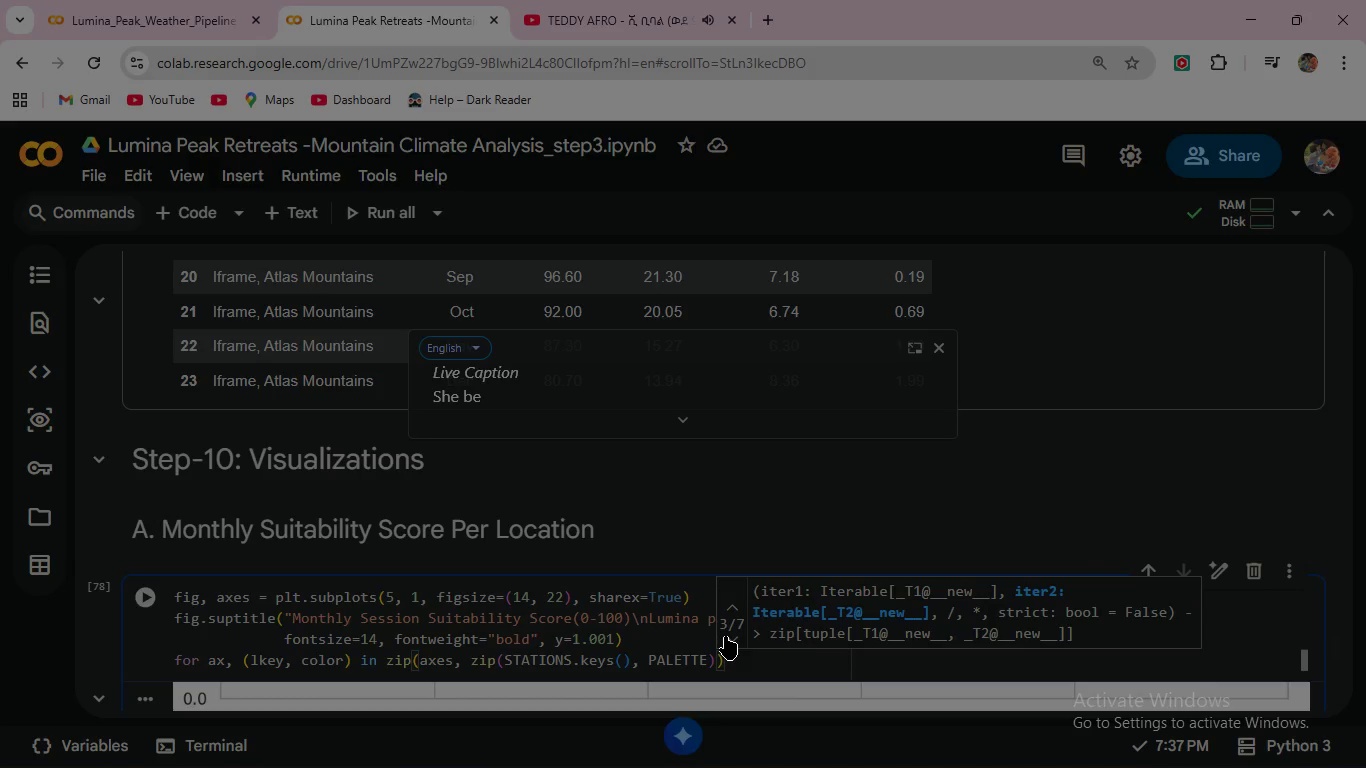 
key(Shift+Semicolon)
 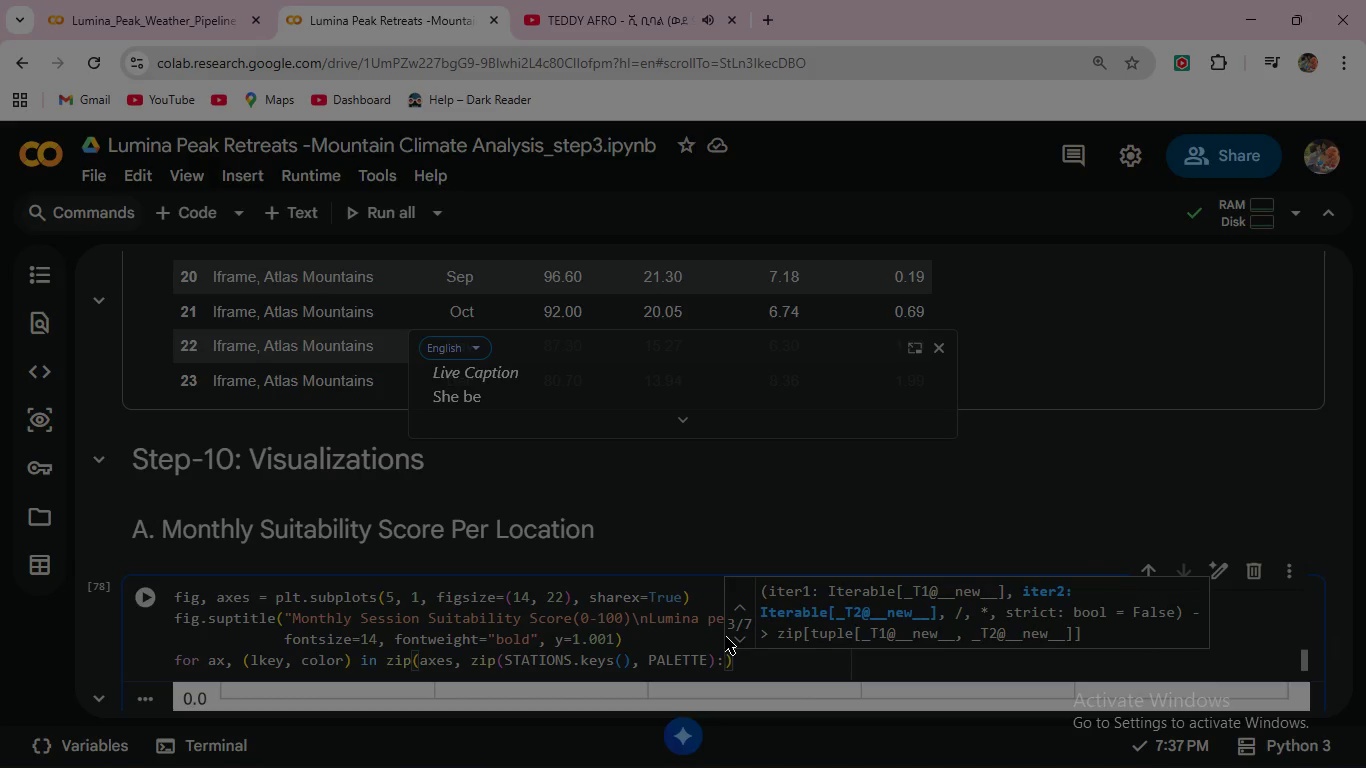 
key(Backspace)
 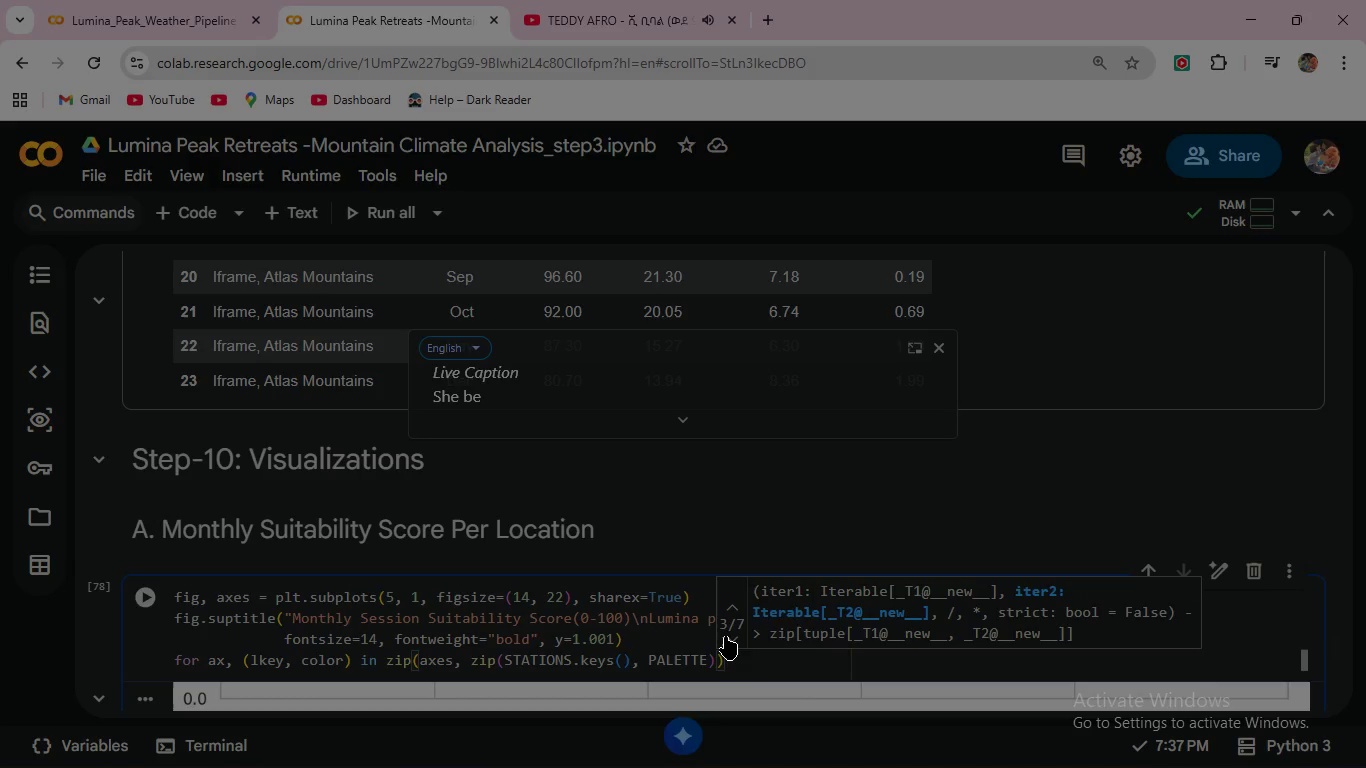 
key(ArrowRight)
 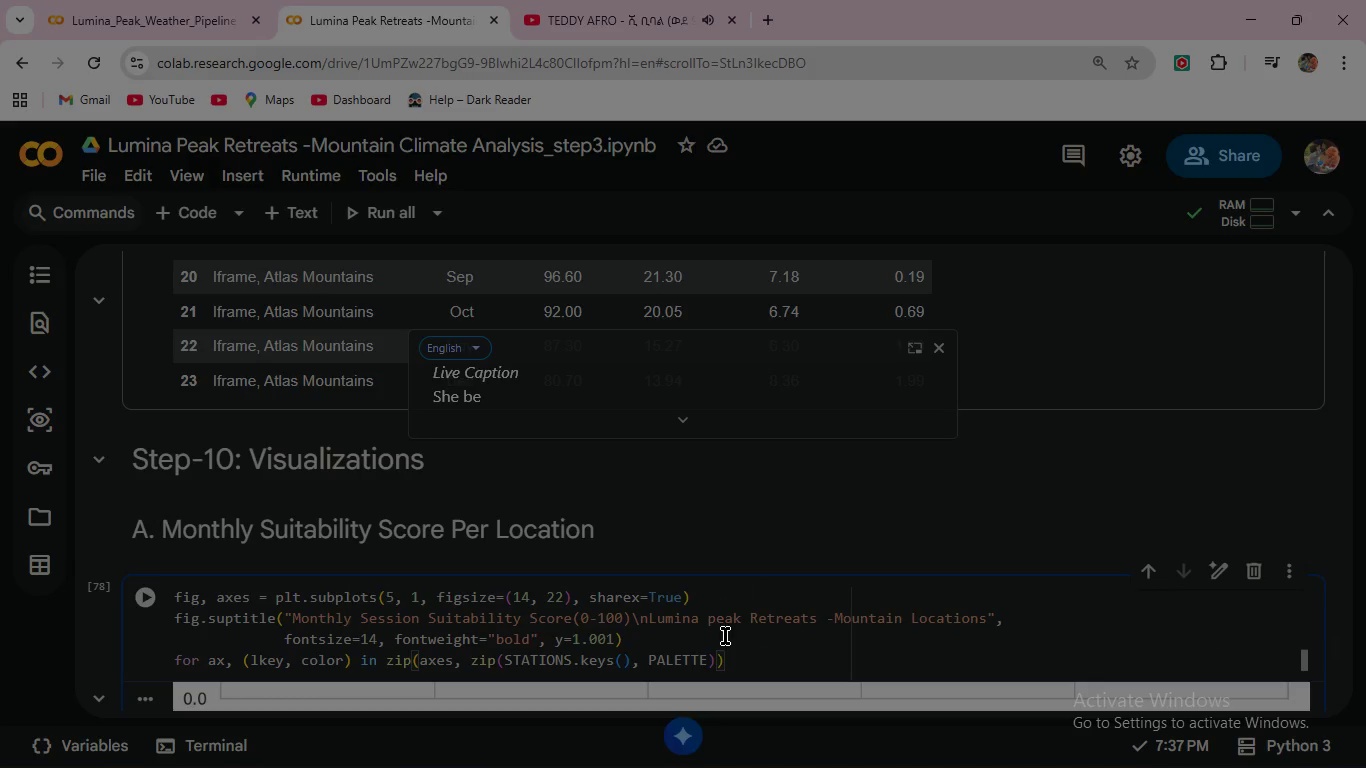 
key(Shift+Semicolon)
 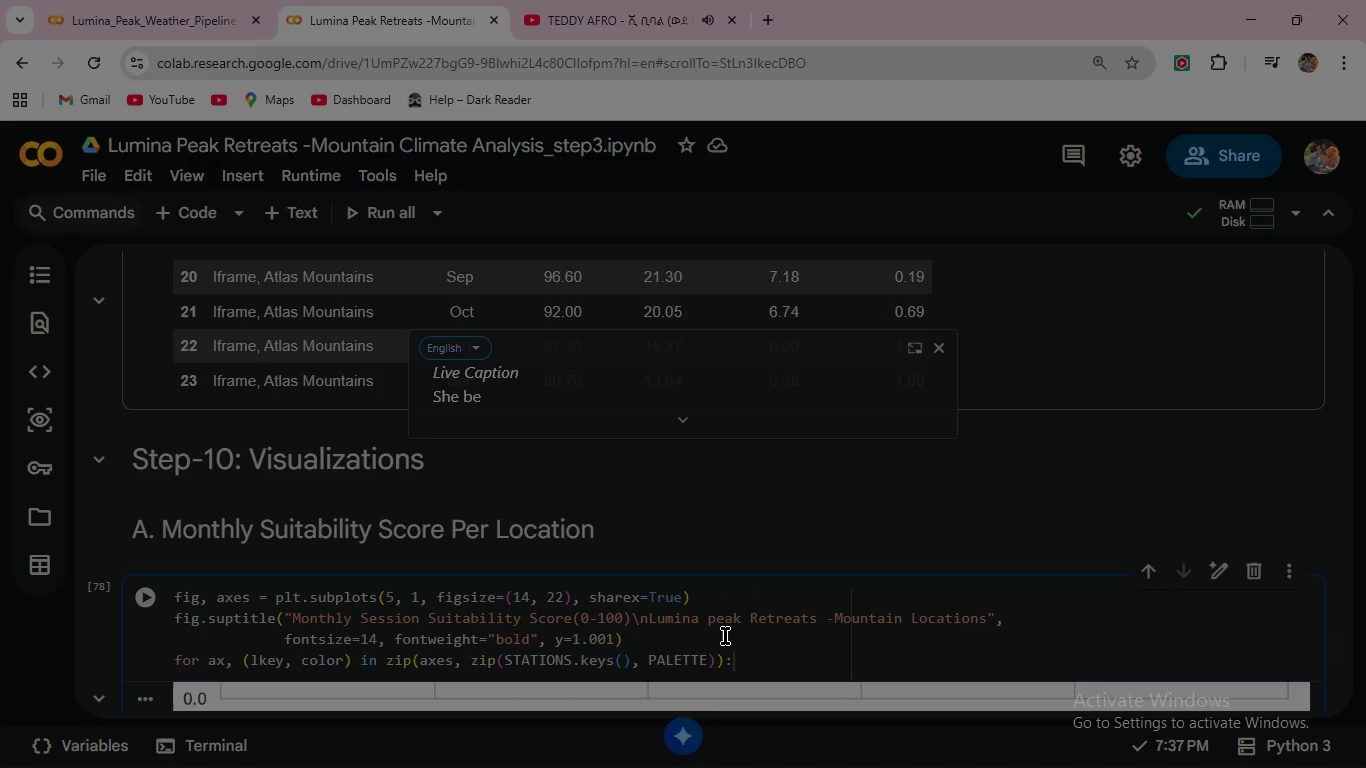 
key(Enter)
 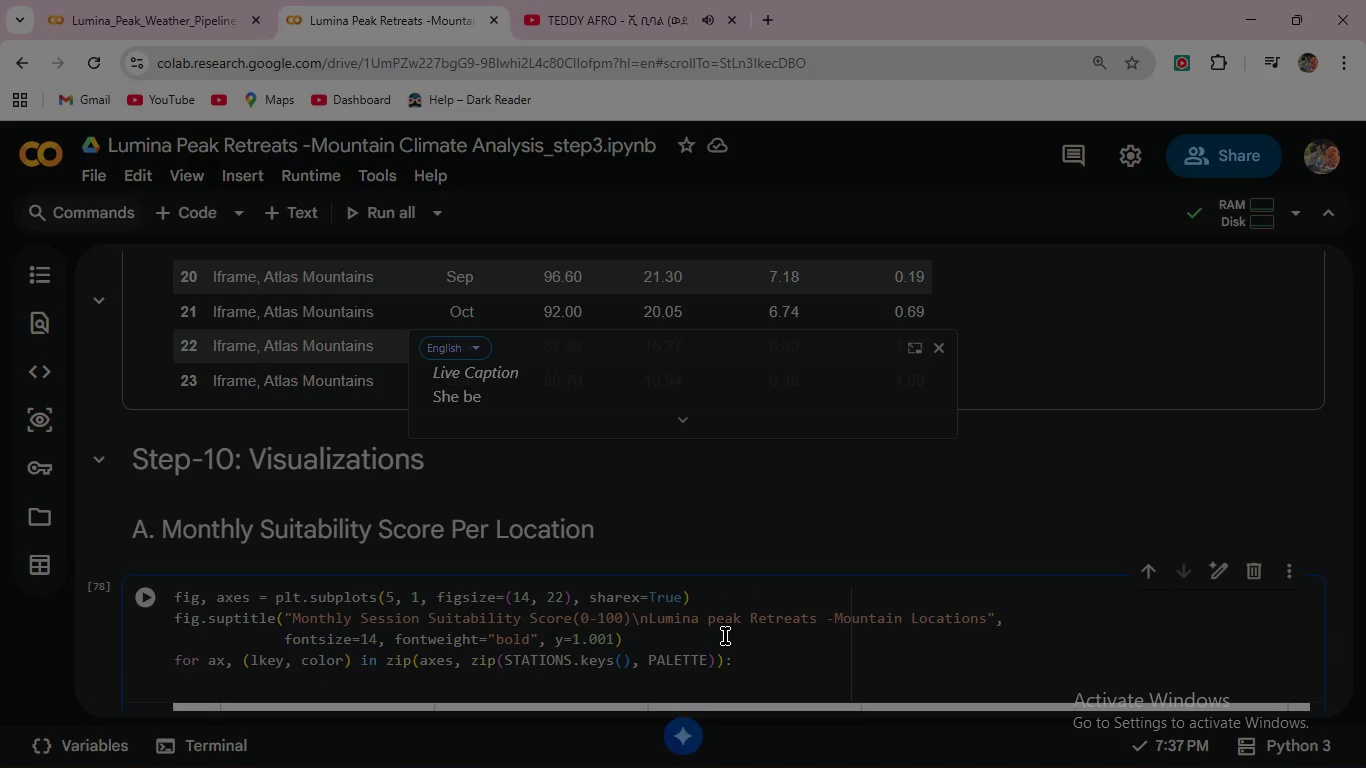 
type(  sub       = month)
 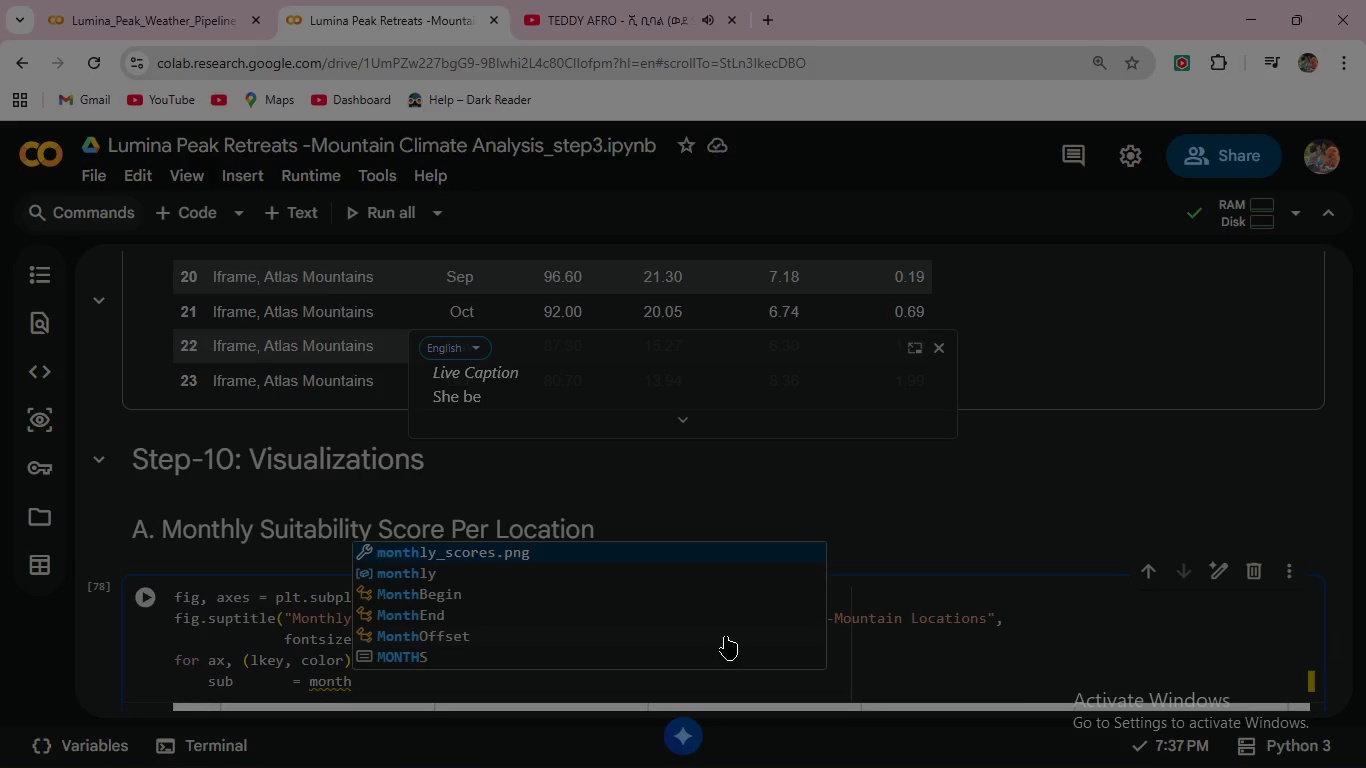 
key(ArrowDown)
 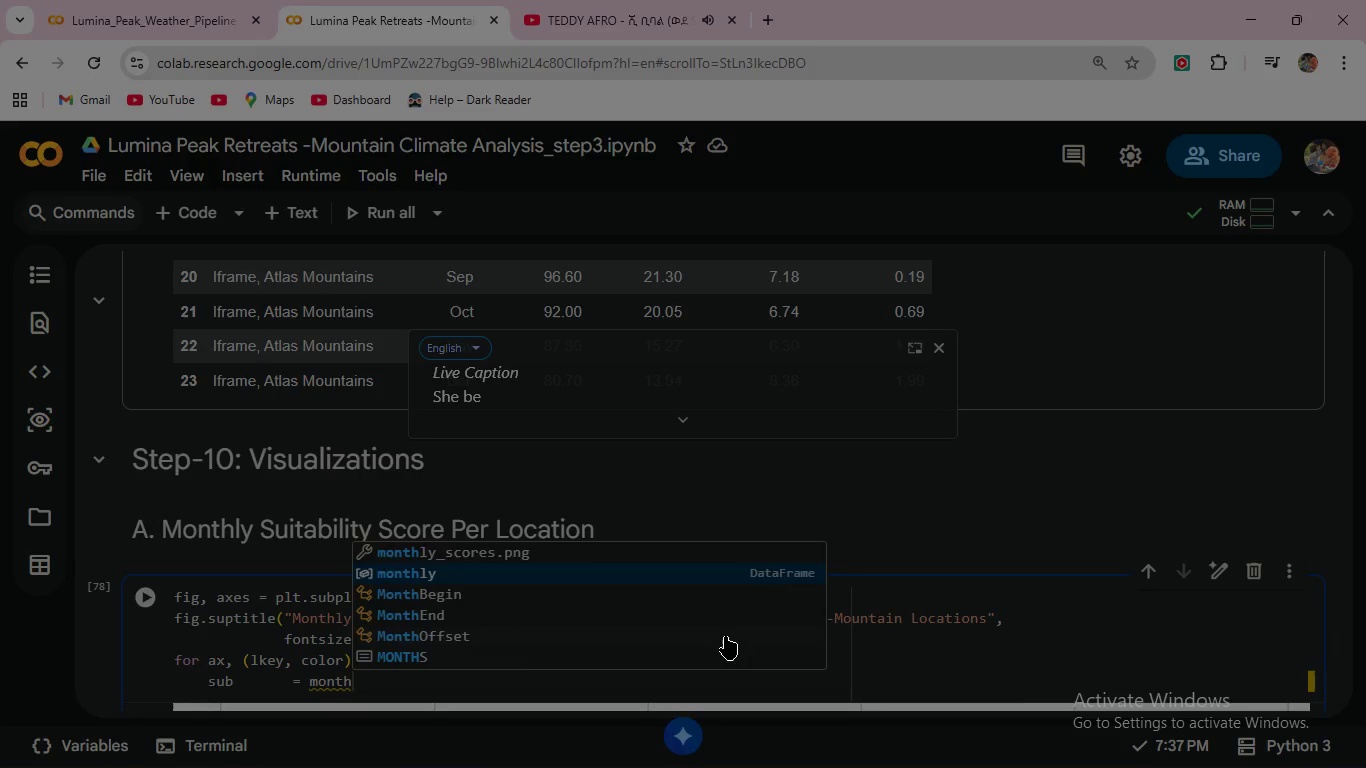 
key(Enter)
 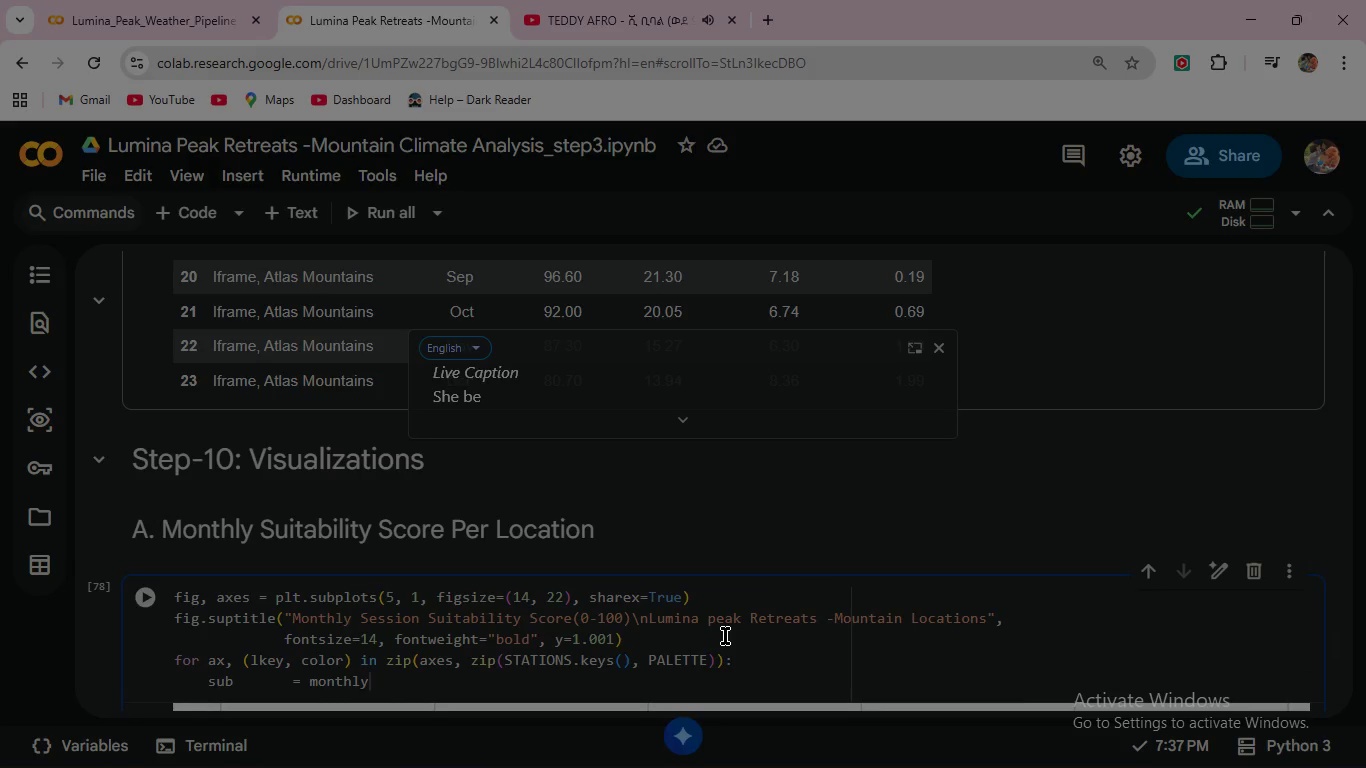 
type([month)
 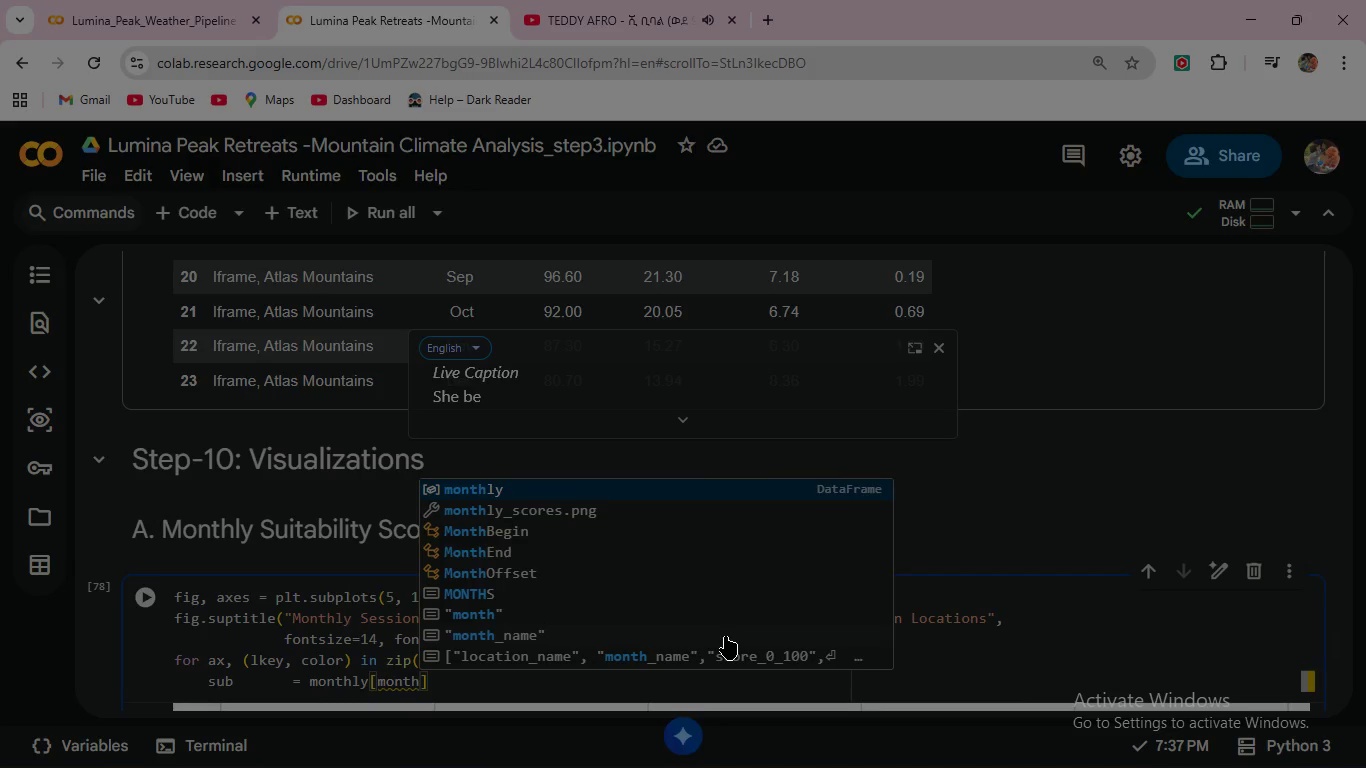 
key(Enter)
 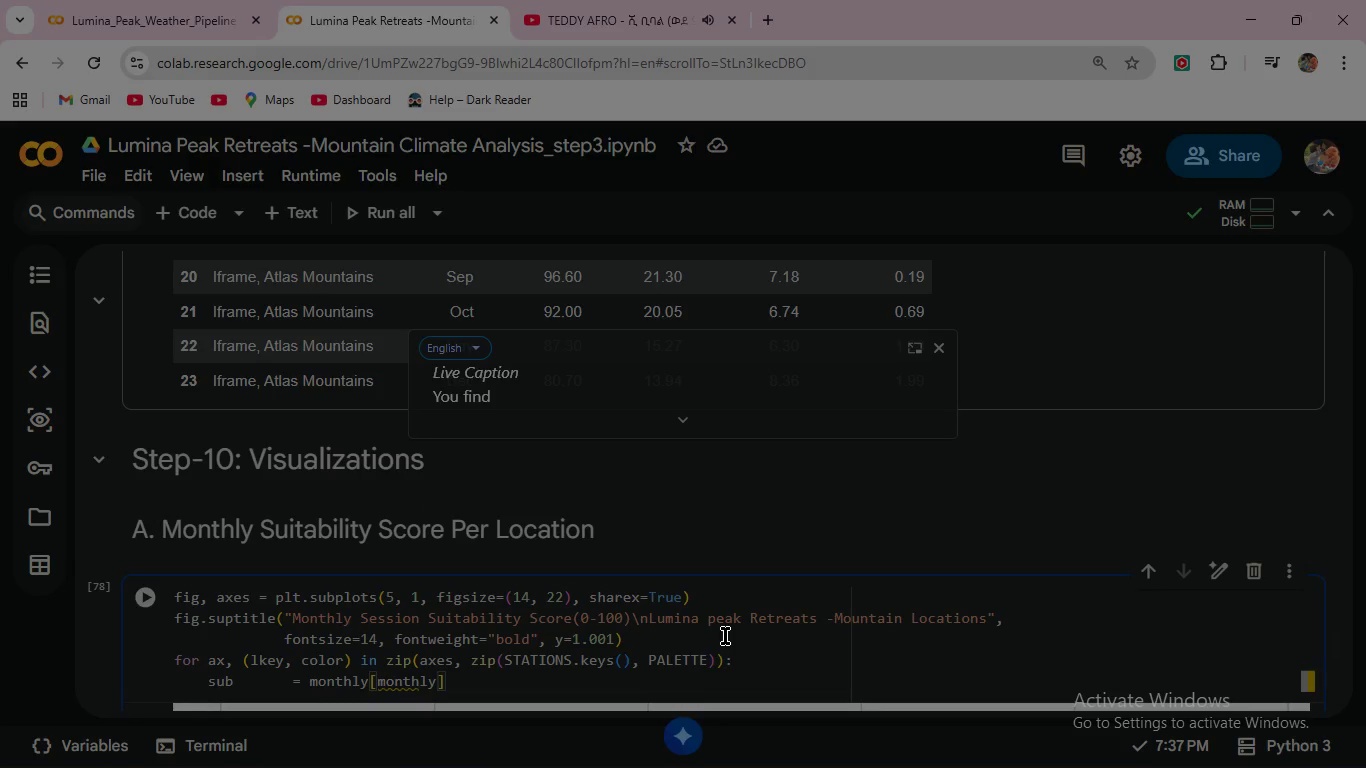 
key(ArrowRight)
 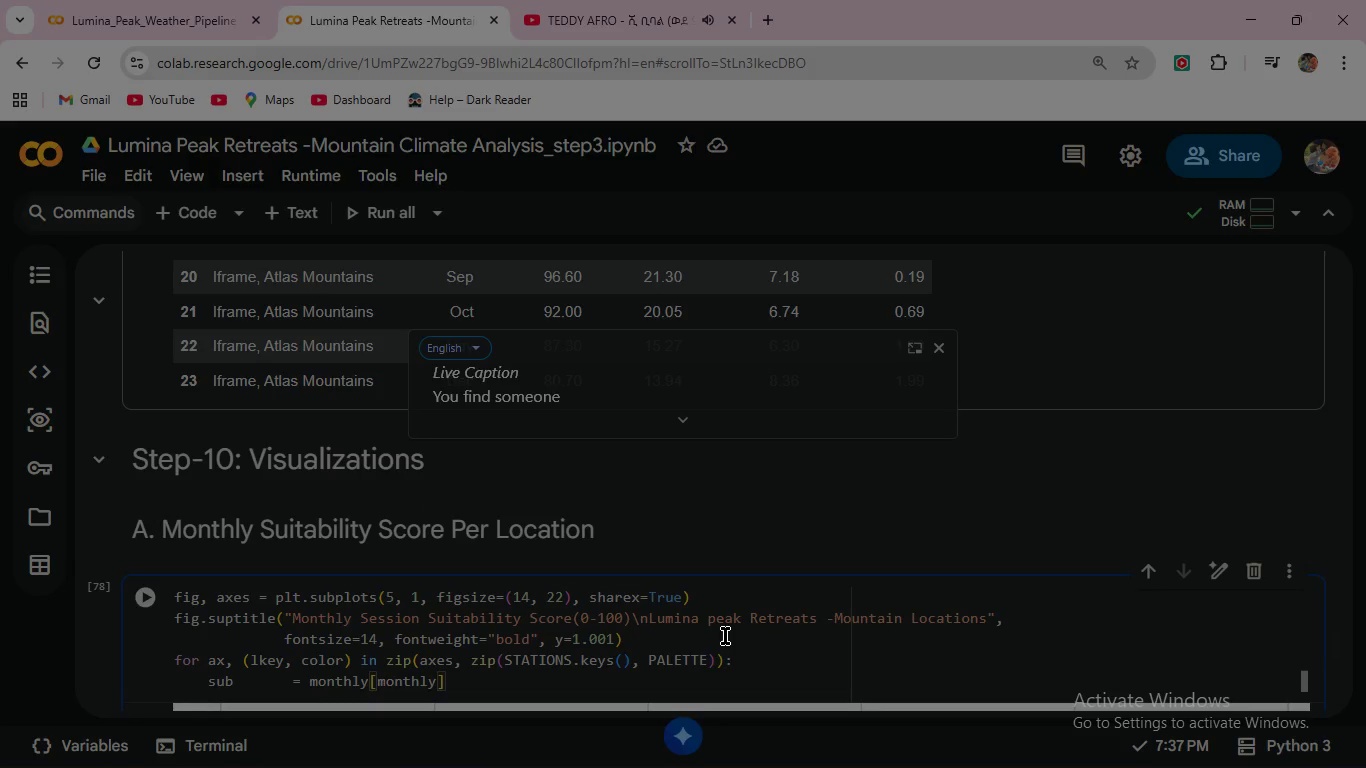 
type(["location_key)
 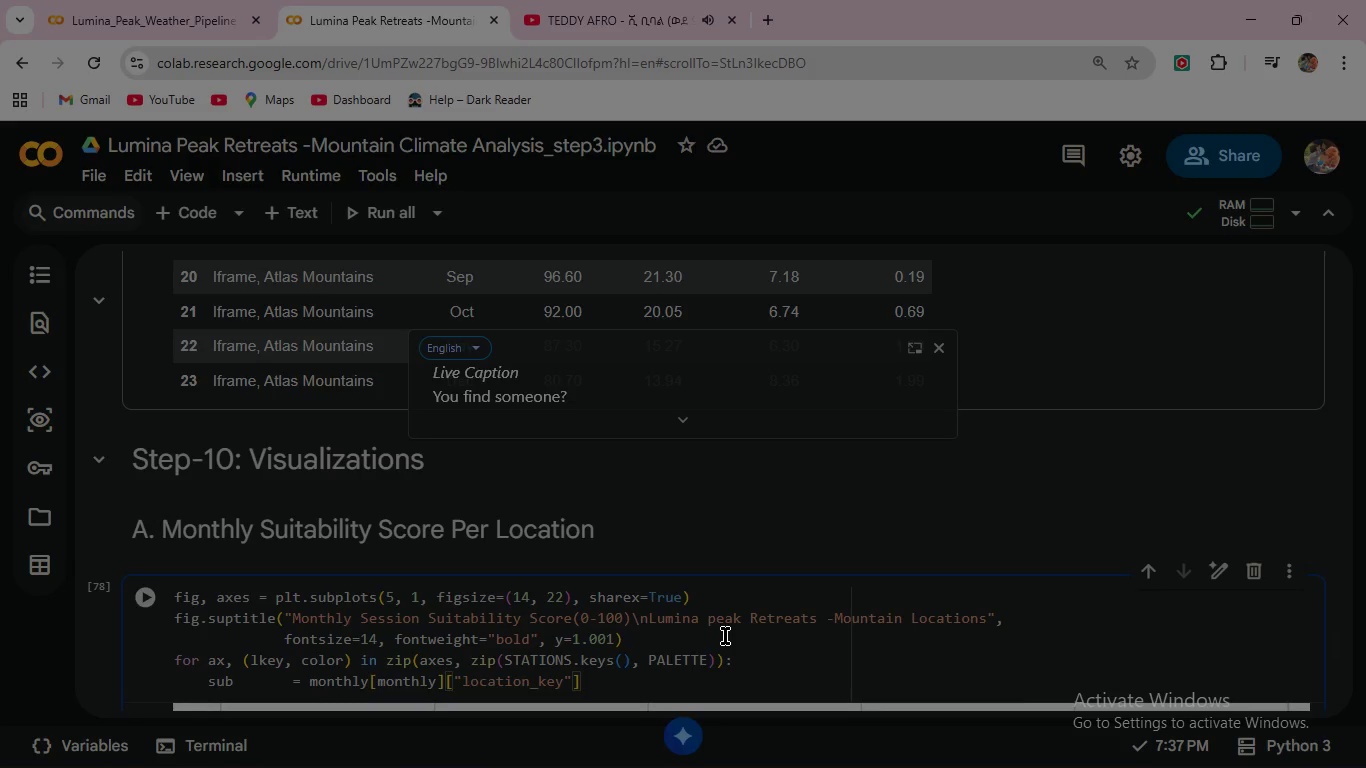 
key(ArrowRight)
 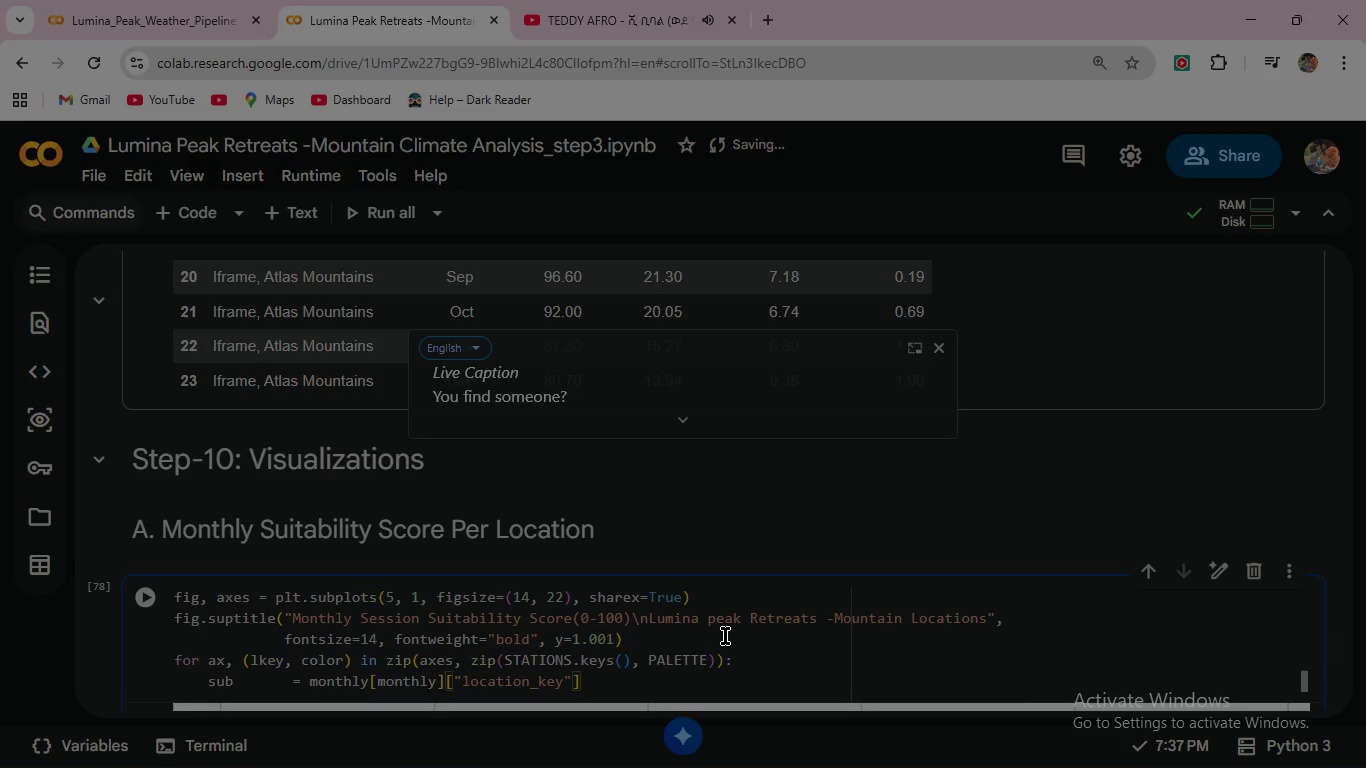 
key(ArrowRight)
 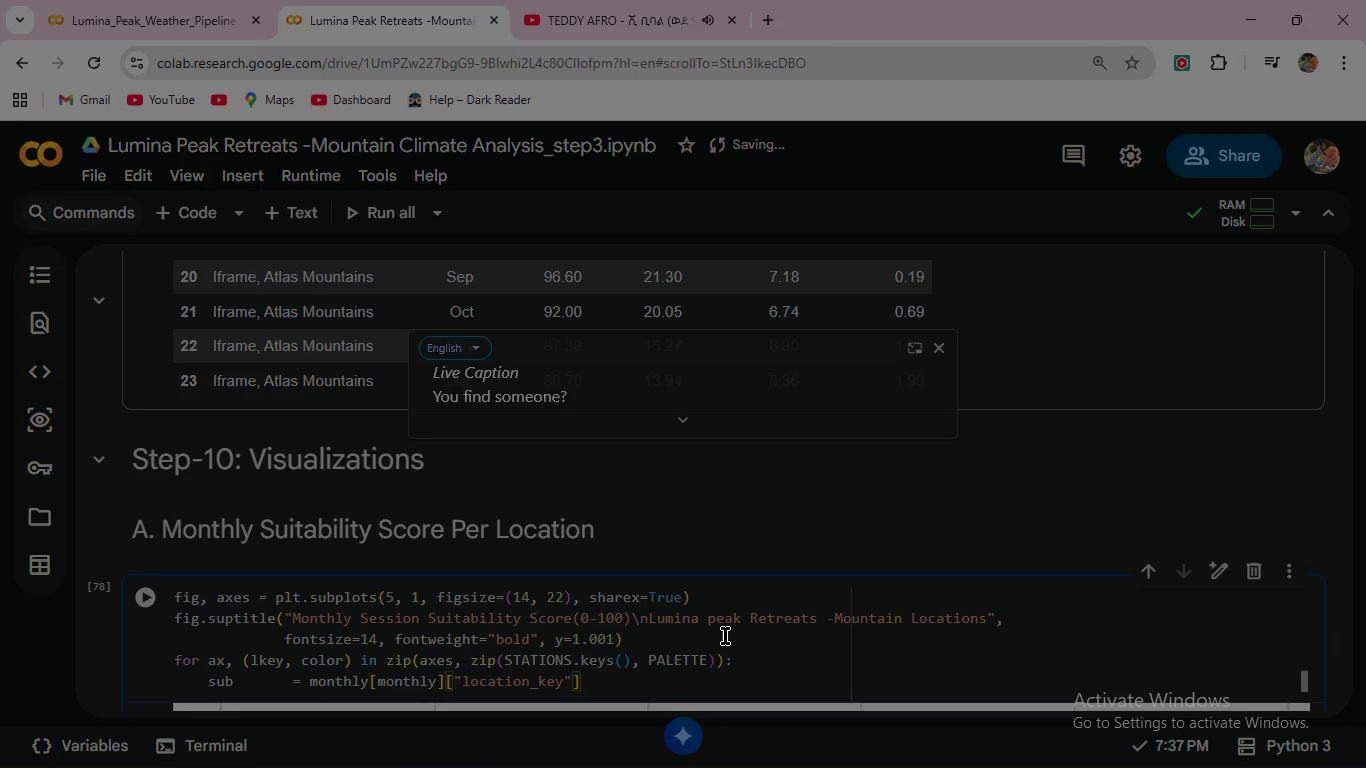 
type( ==lkey)
 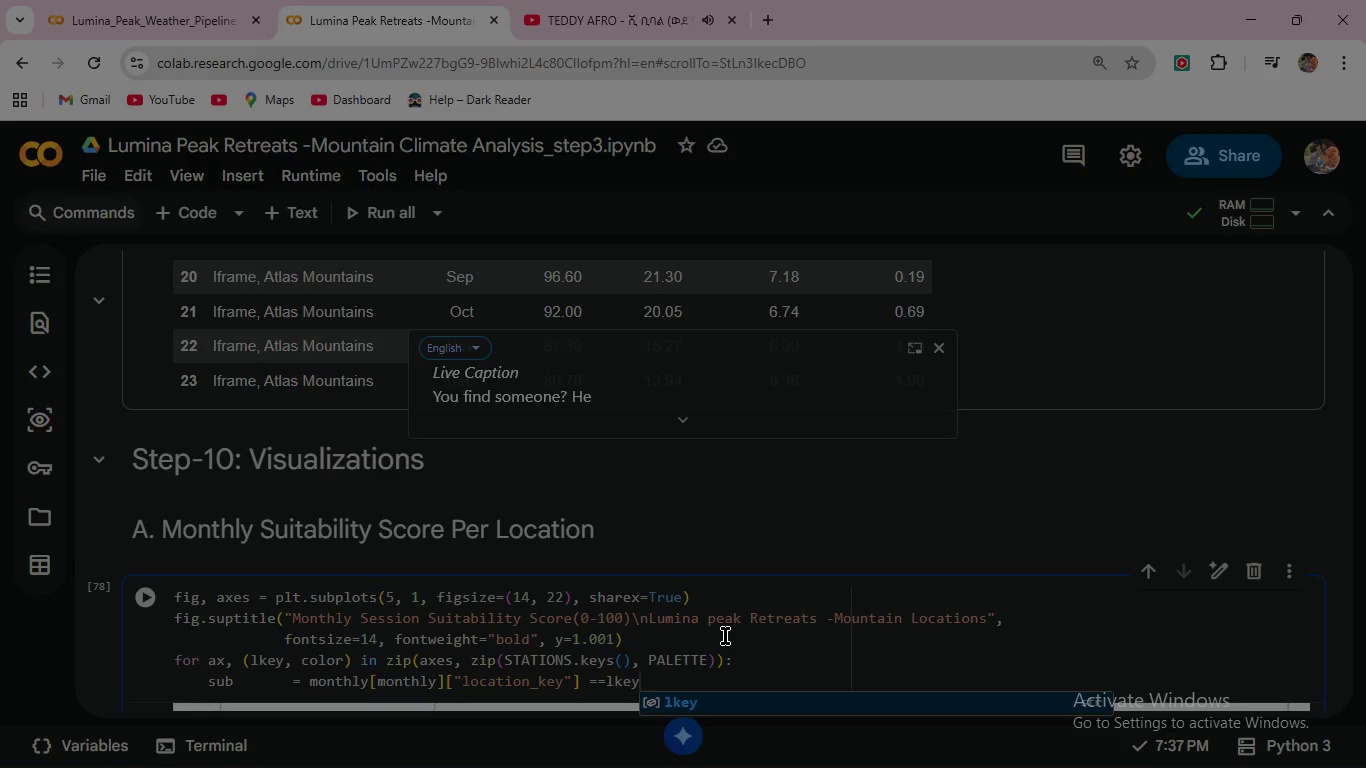 
wait(9.2)
 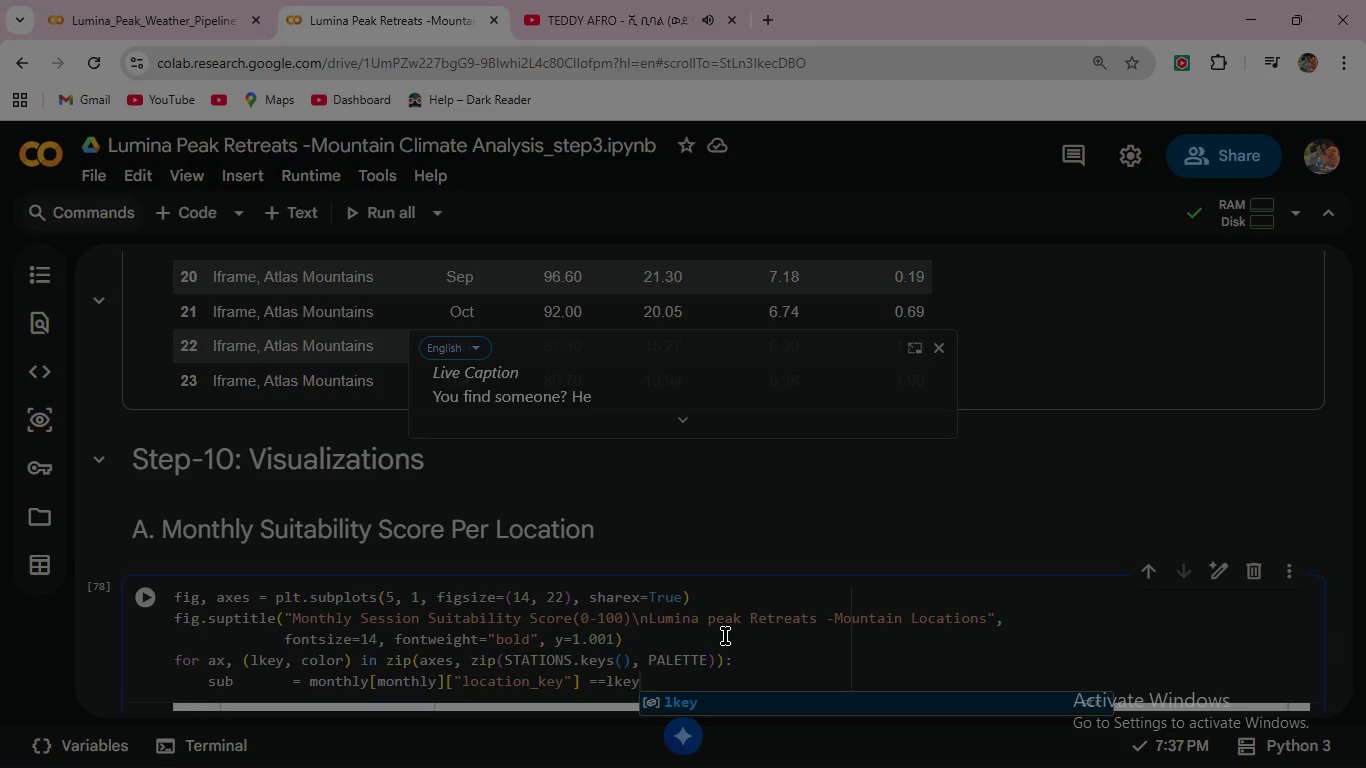 
key(BracketRight)
 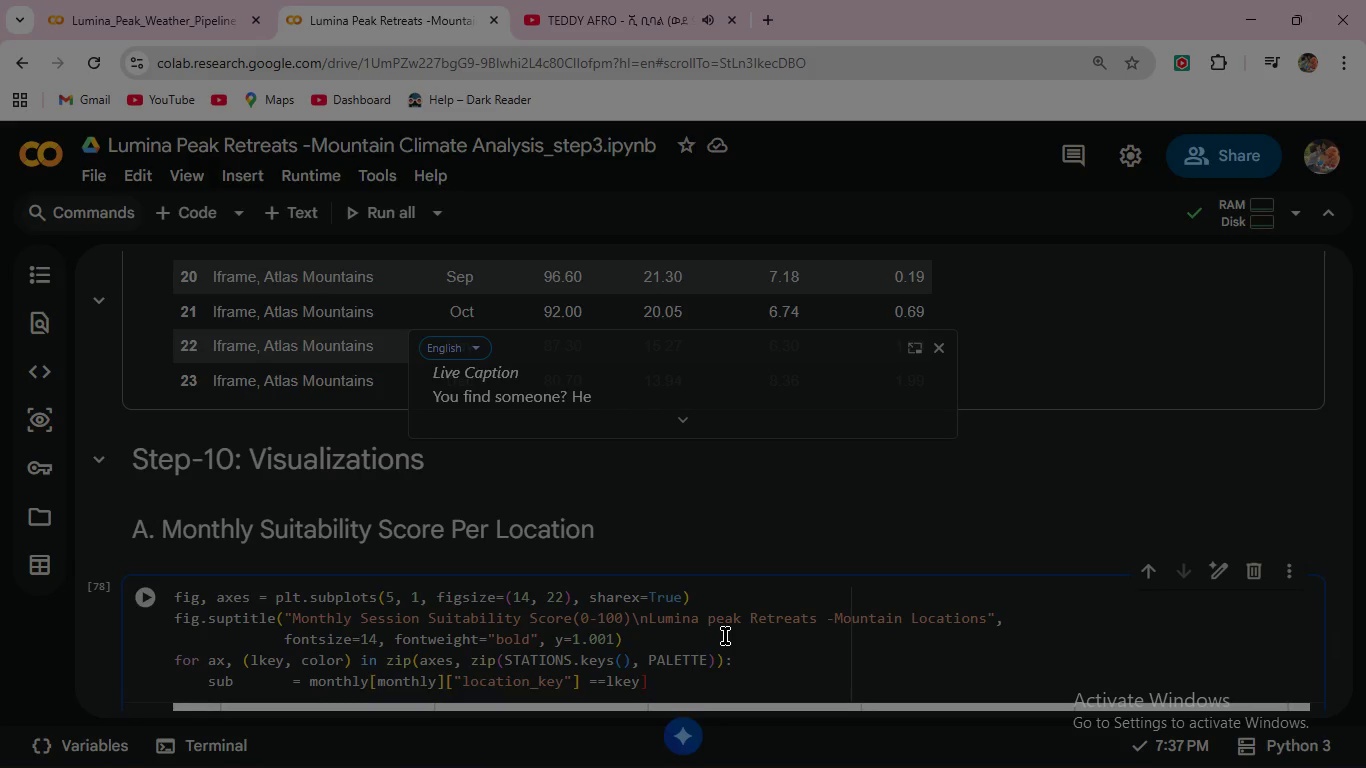 
key(ArrowLeft)
 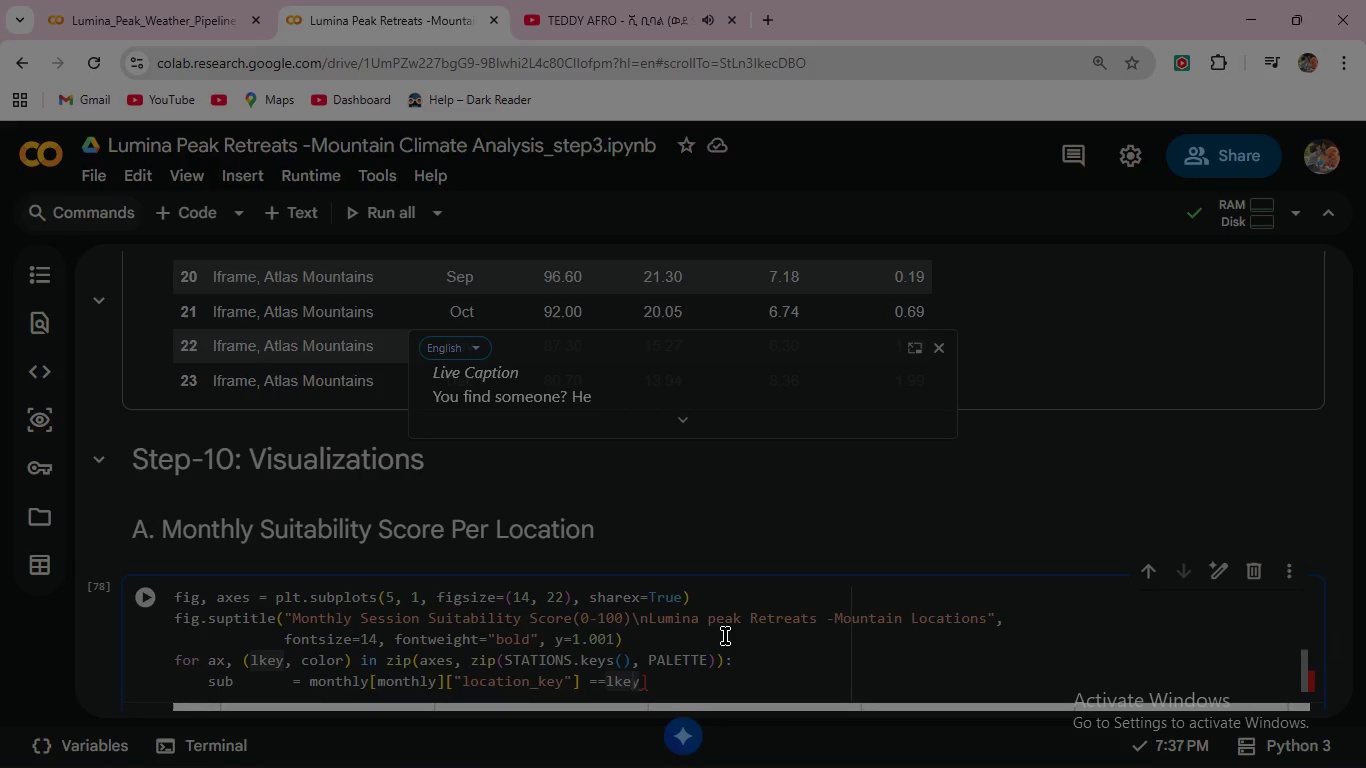 
hold_key(key=ArrowLeft, duration=0.94)
 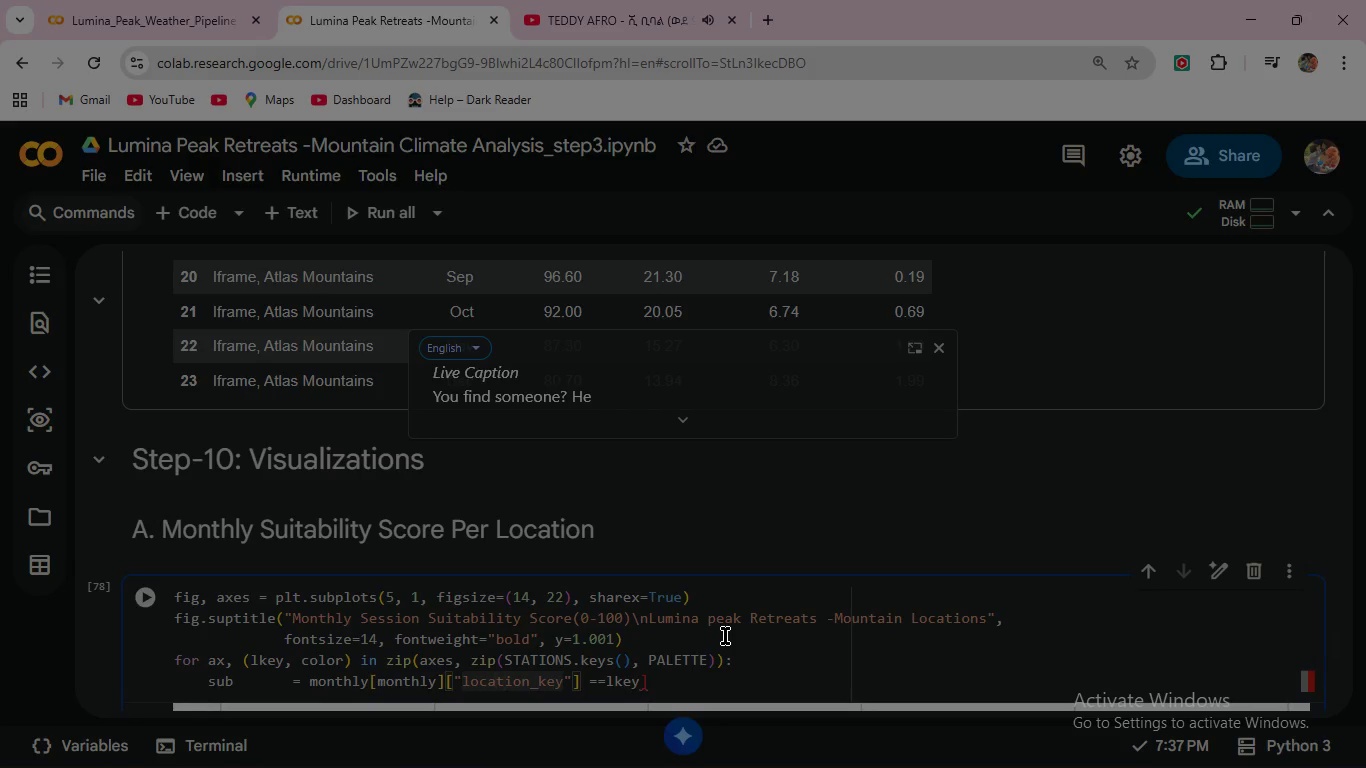 
hold_key(key=ArrowLeft, duration=0.38)
 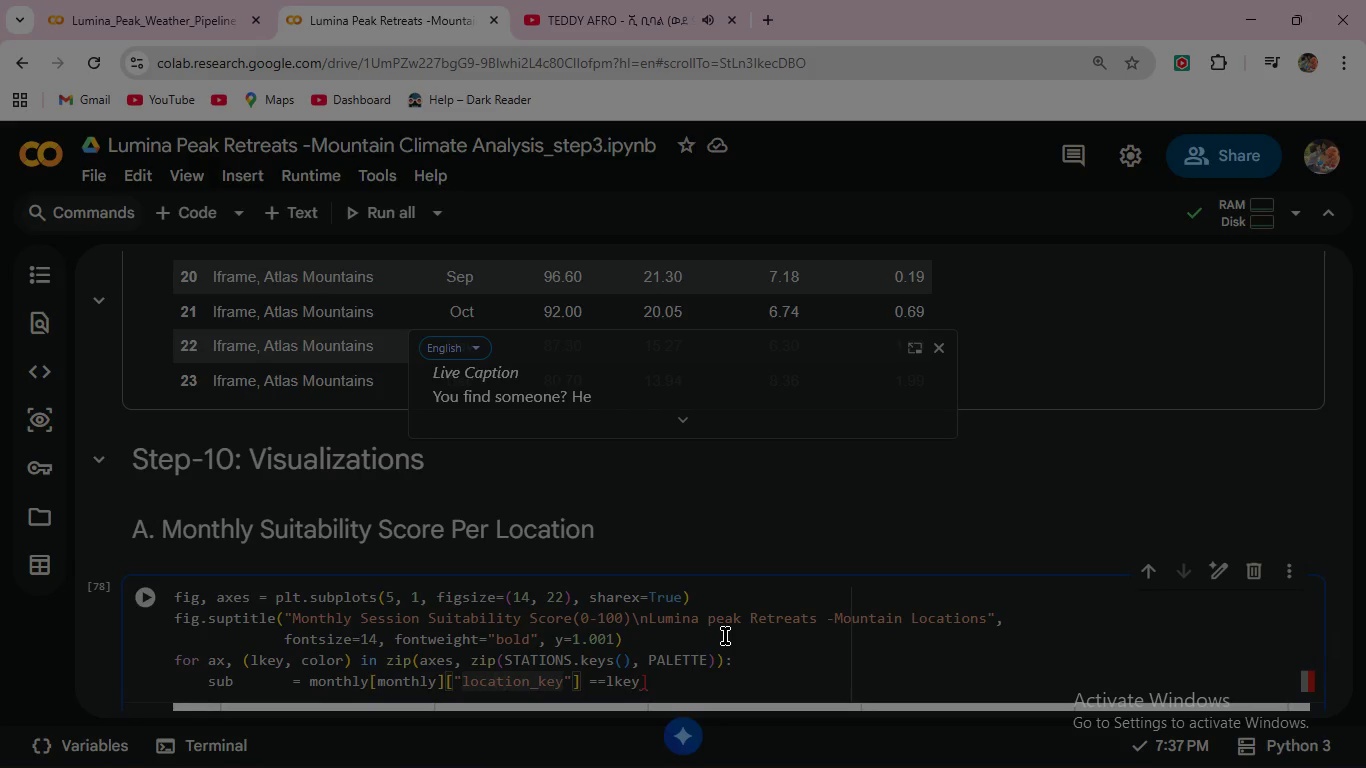 
key(ArrowLeft)
 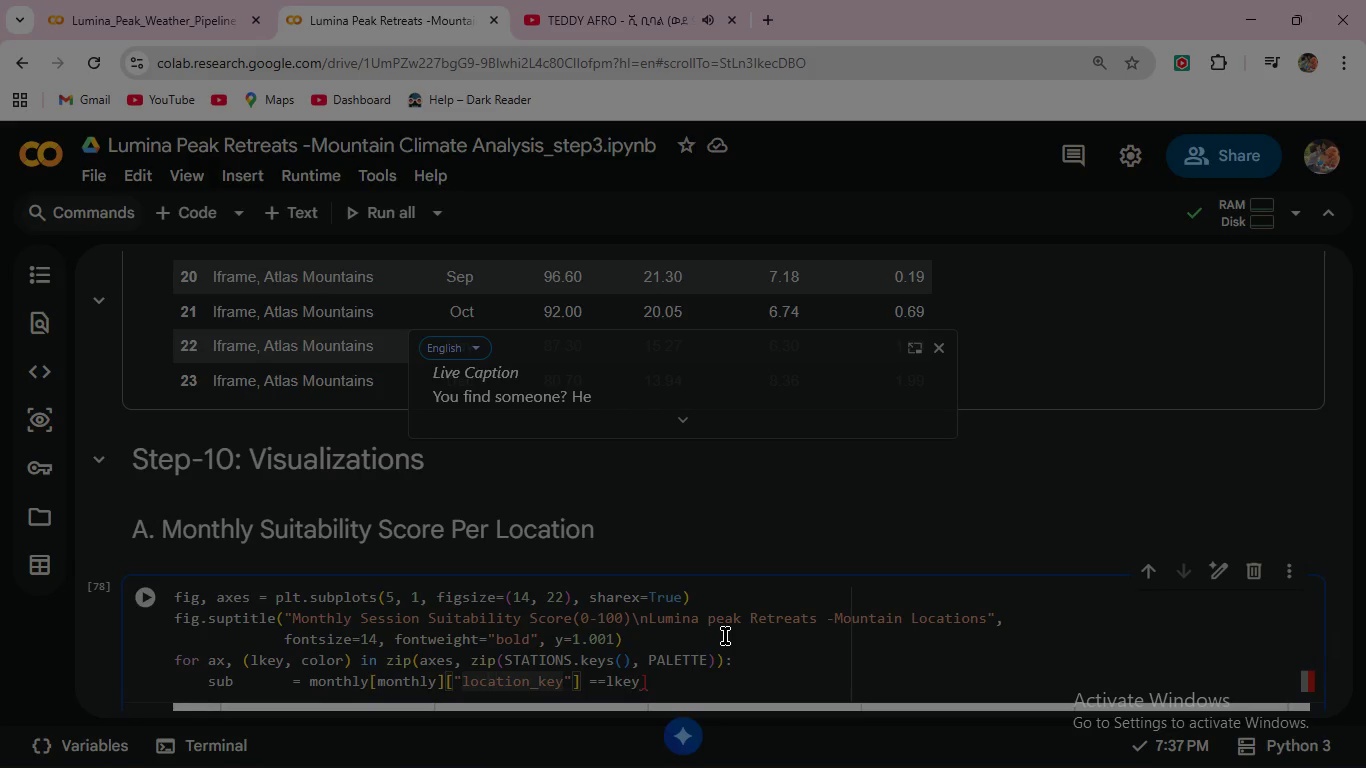 
key(ArrowLeft)
 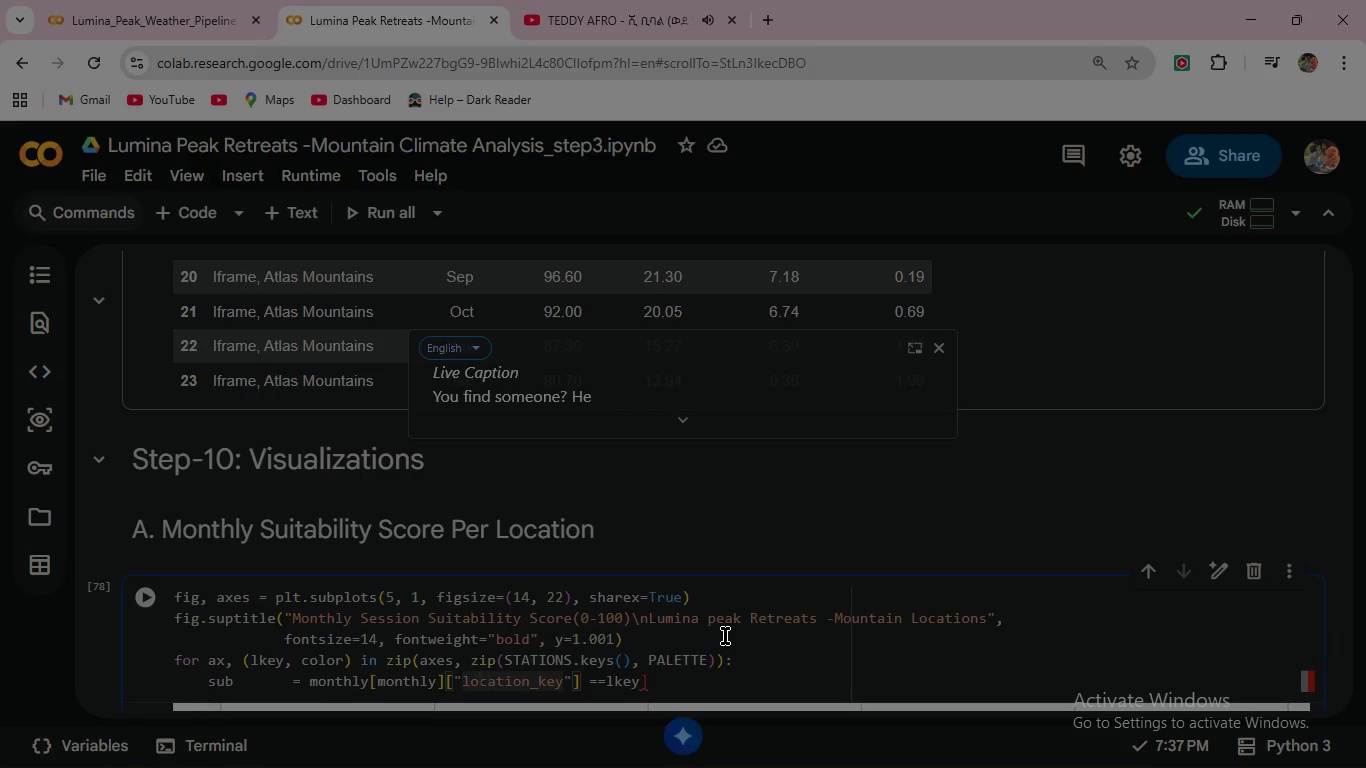 
key(ArrowLeft)
 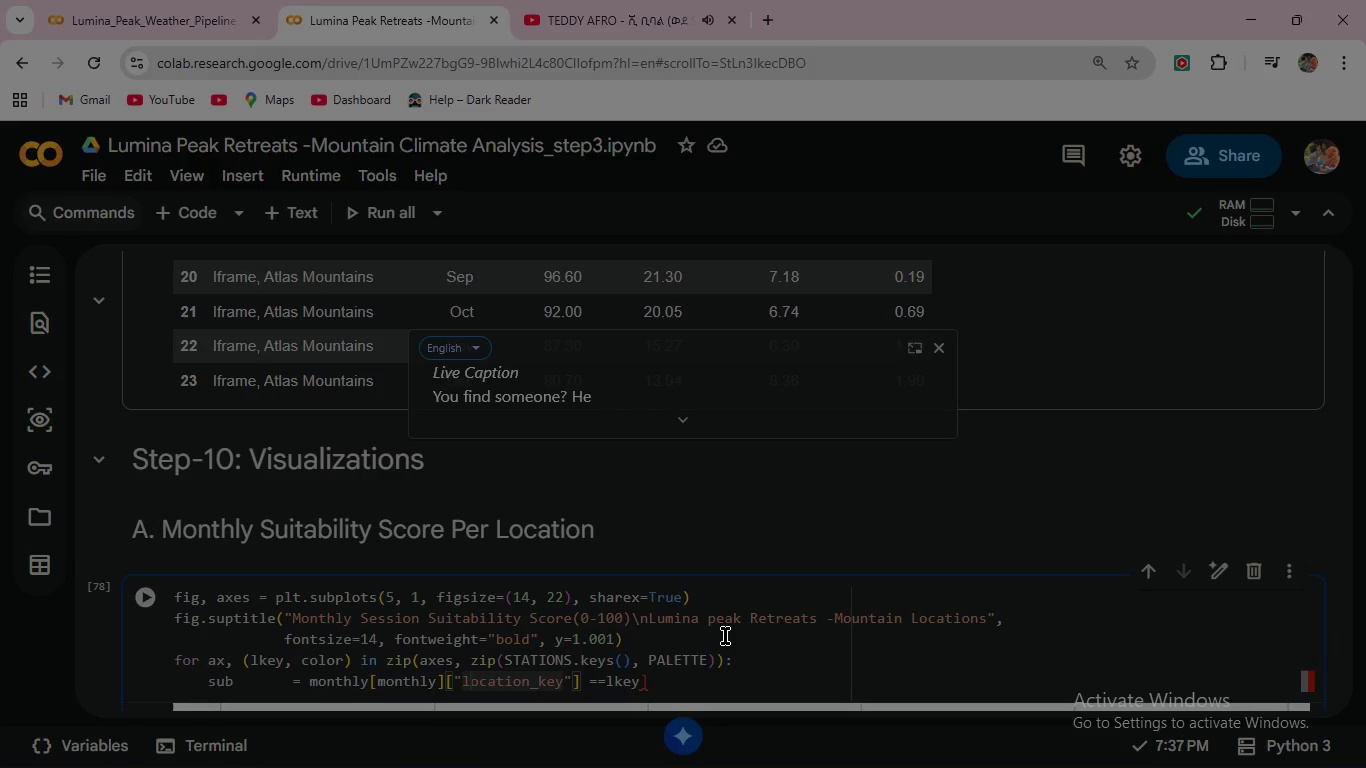 
key(ArrowLeft)
 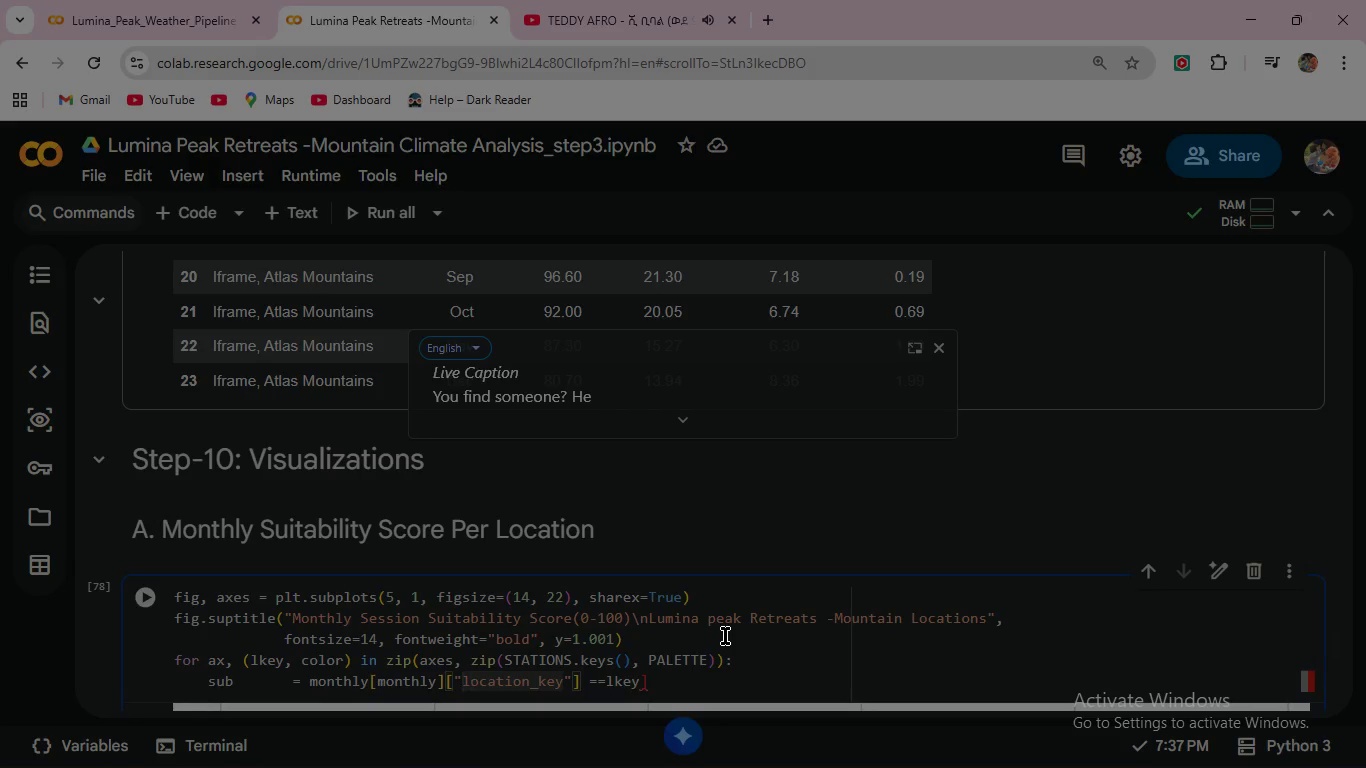 
key(ArrowLeft)
 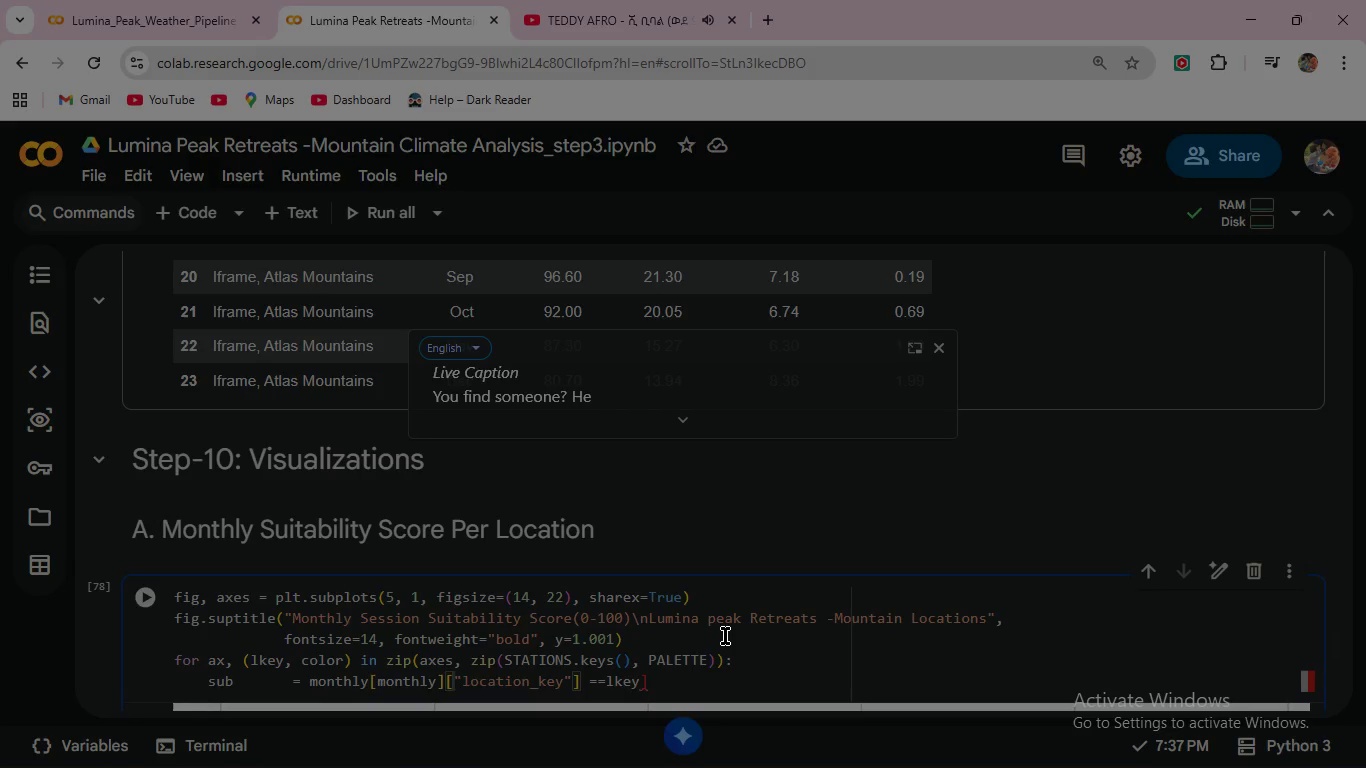 
key(ArrowLeft)
 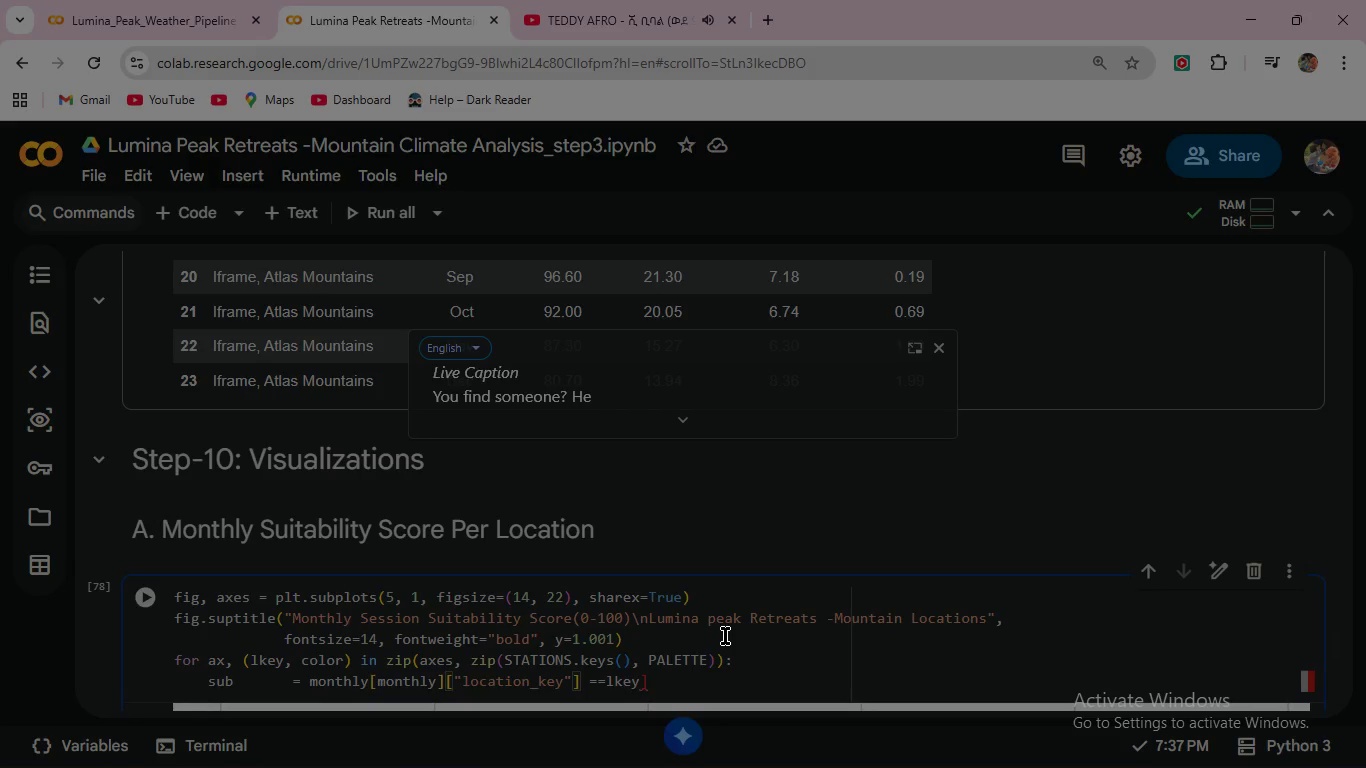 
key(ArrowLeft)
 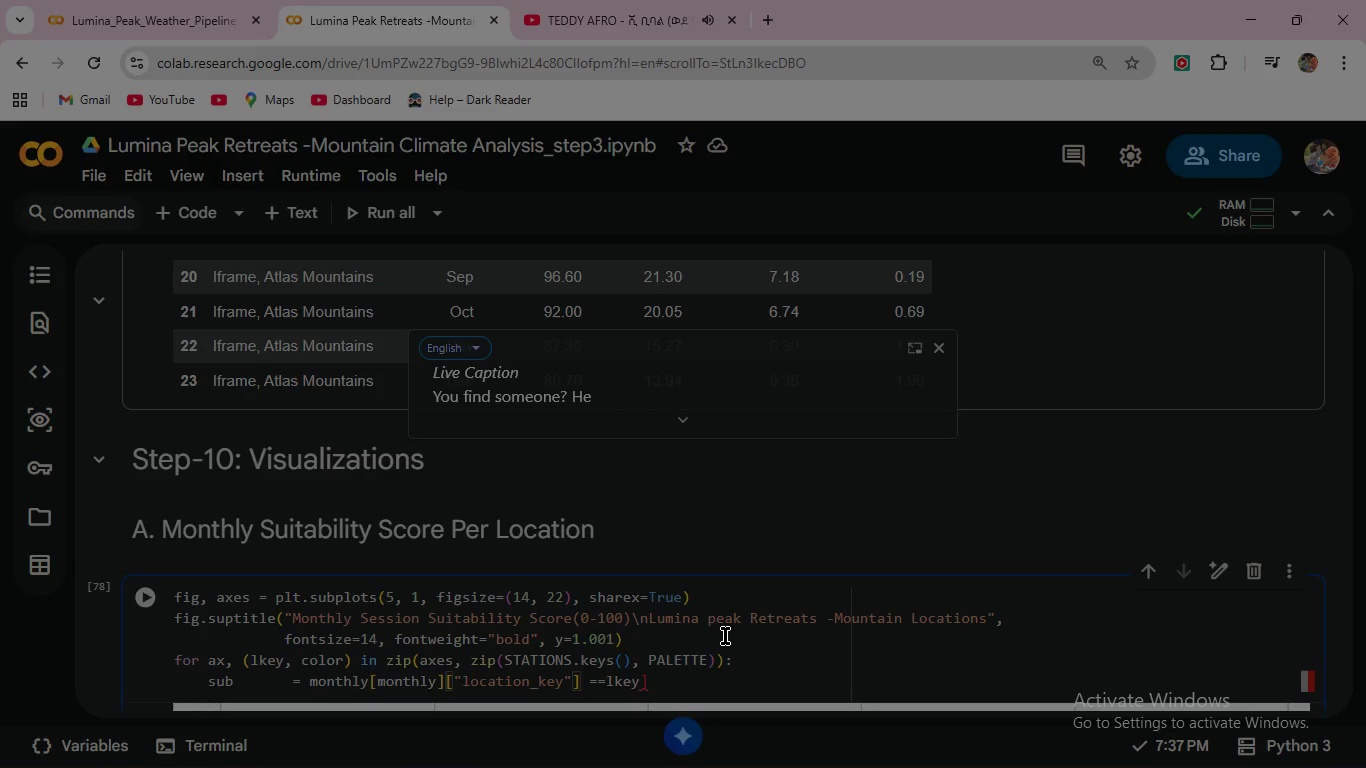 
key(Backspace)
 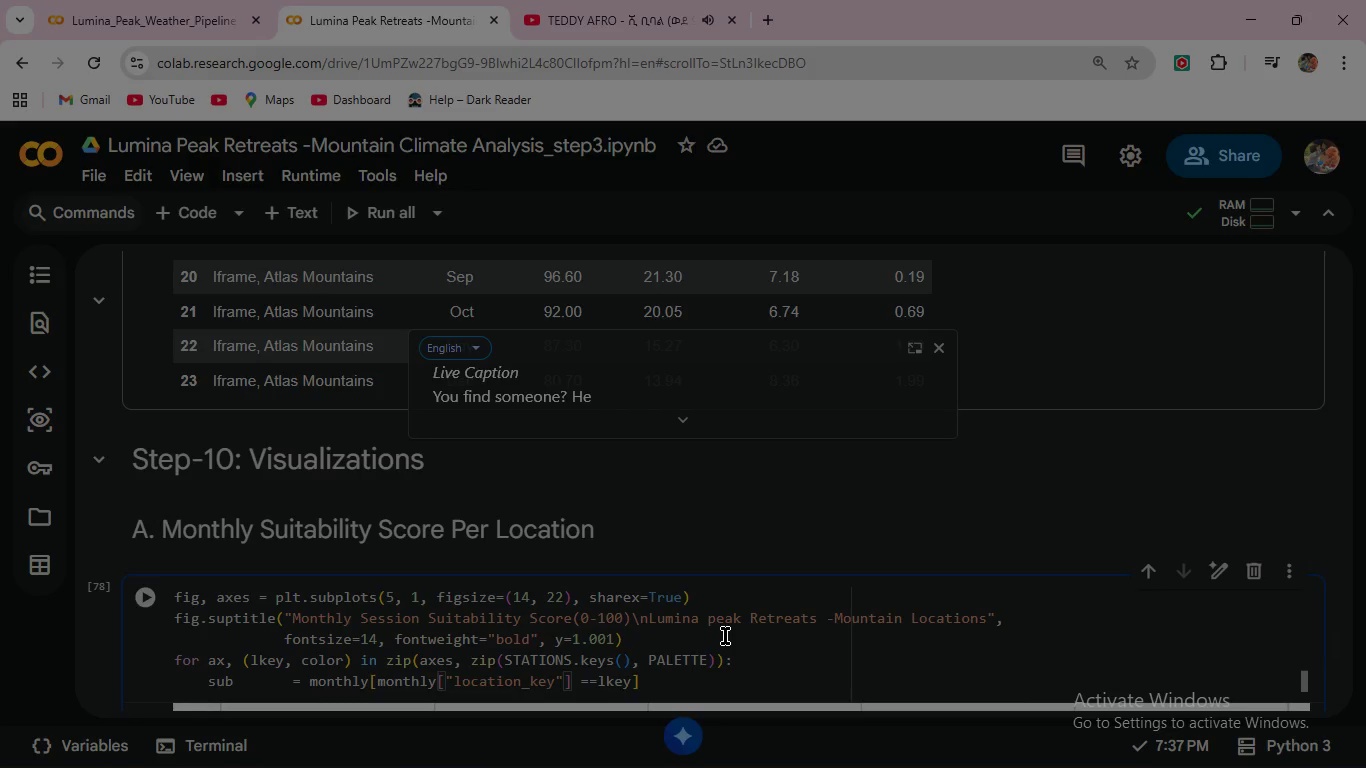 
hold_key(key=ArrowRight, duration=1.08)
 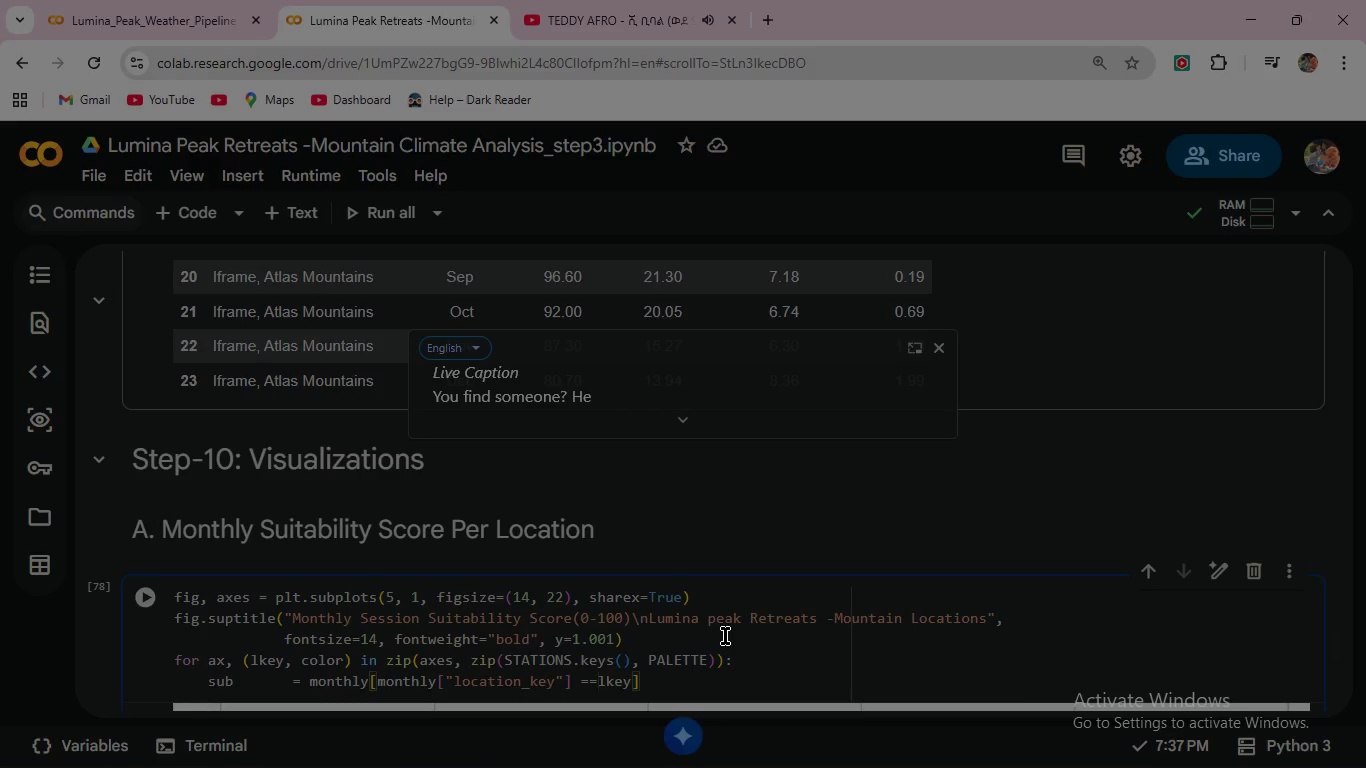 
key(ArrowRight)
 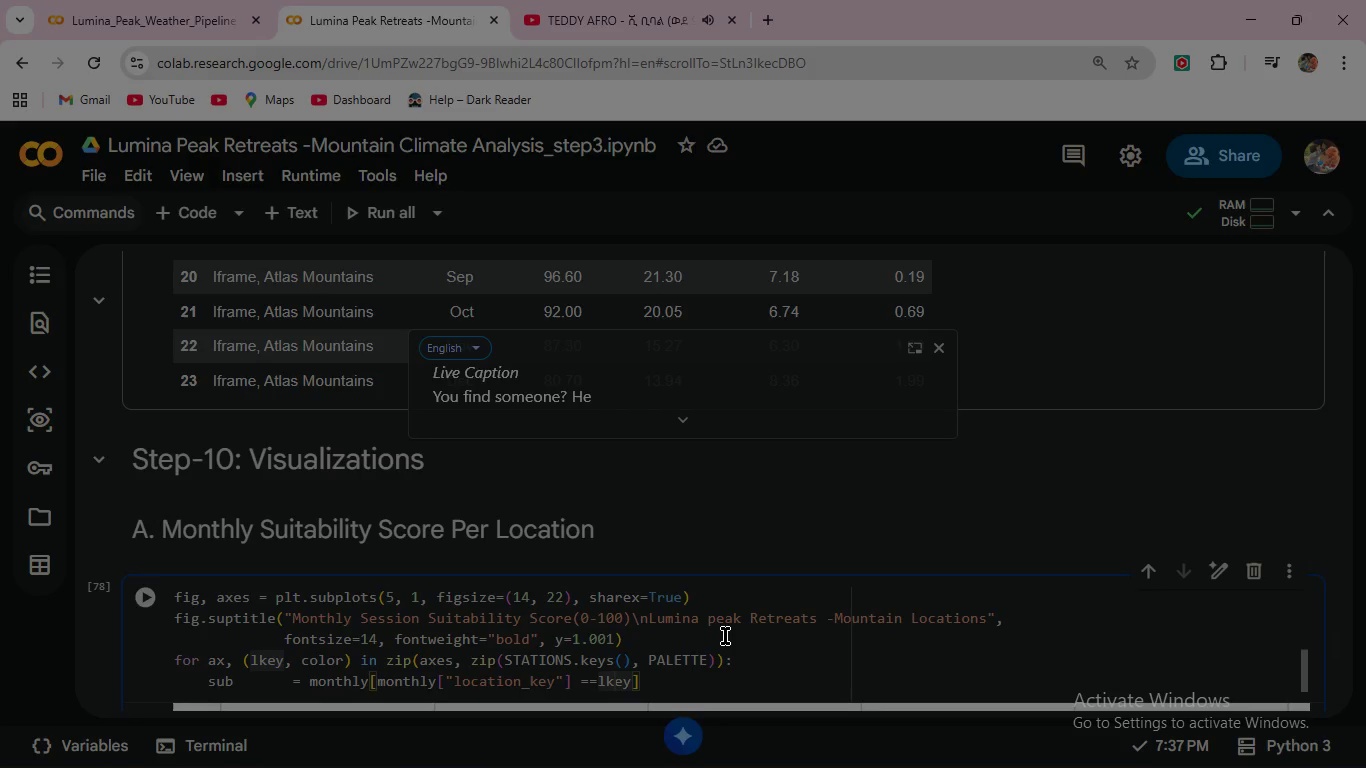 
key(ArrowRight)
 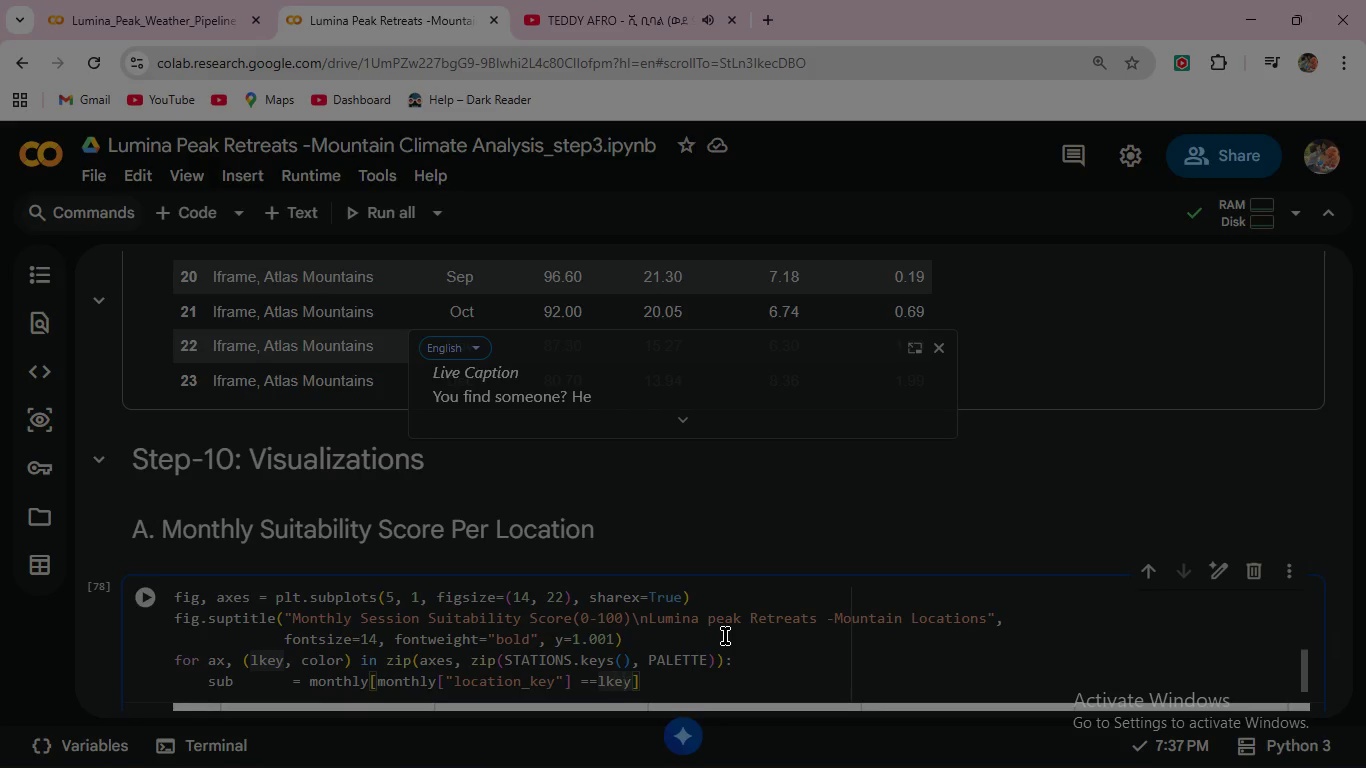 
key(ArrowRight)
 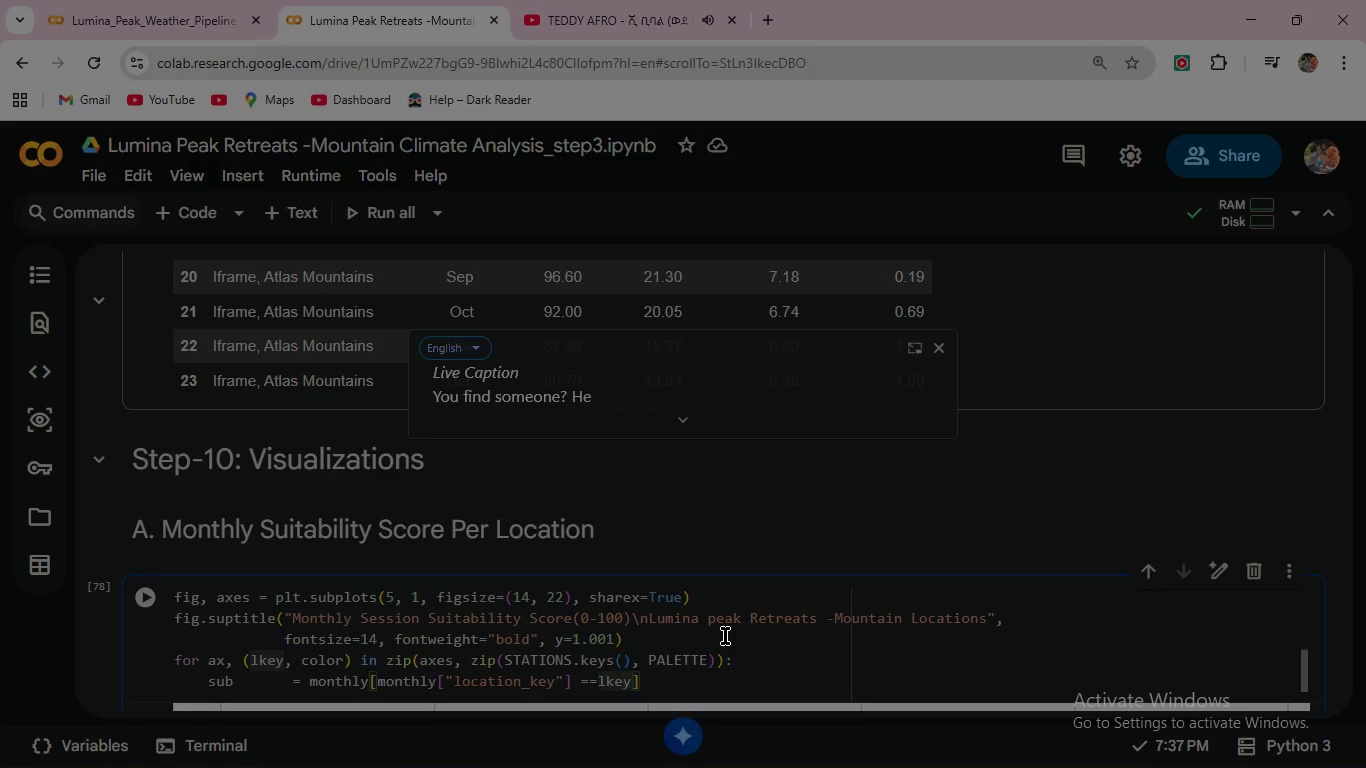 
key(ArrowRight)
 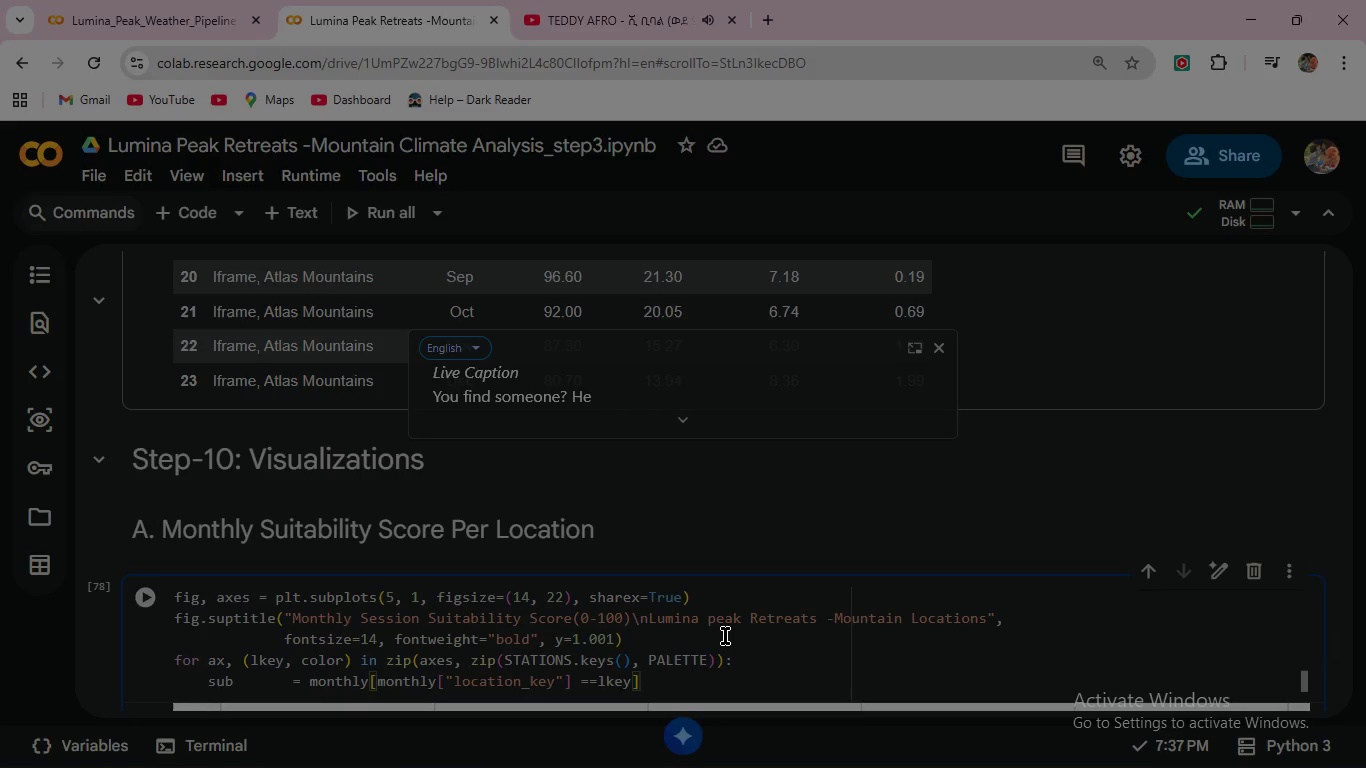 
key(ArrowRight)
 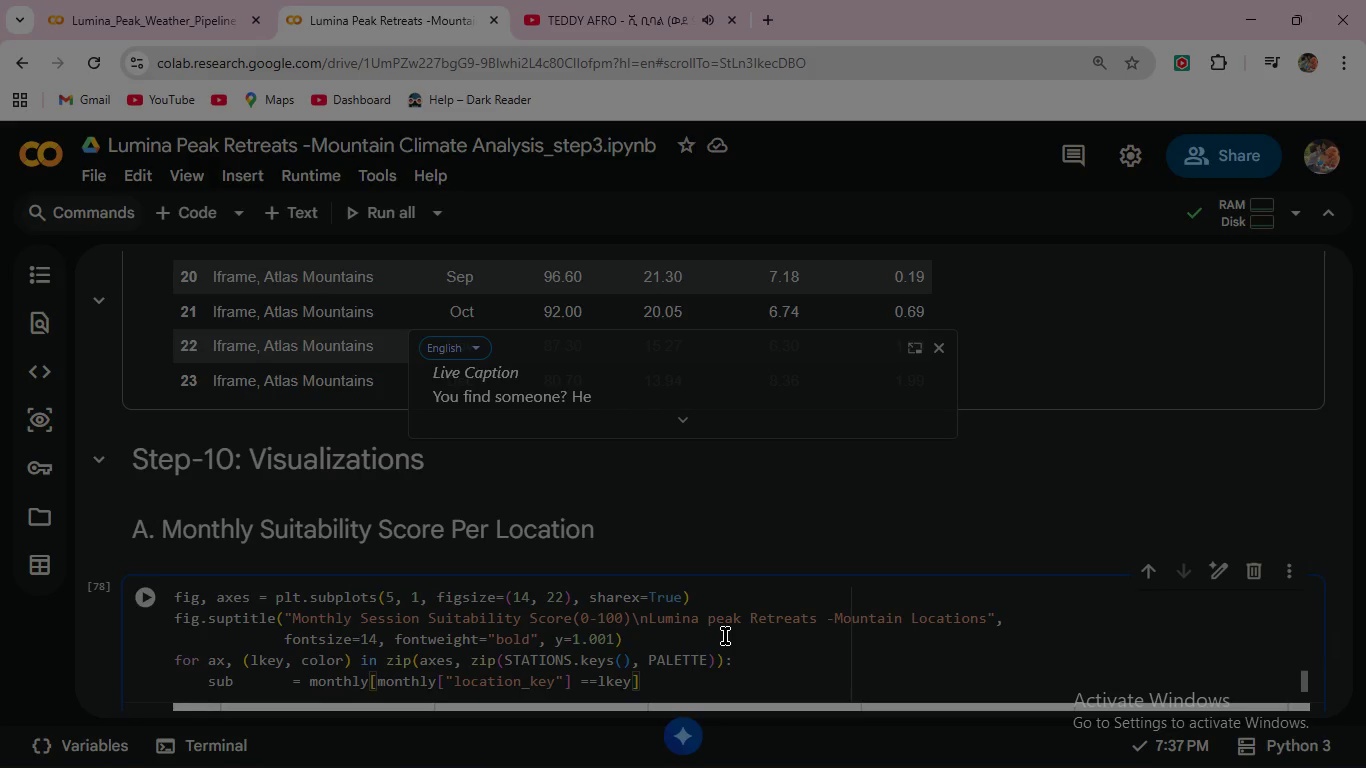 
type(.sort_)
 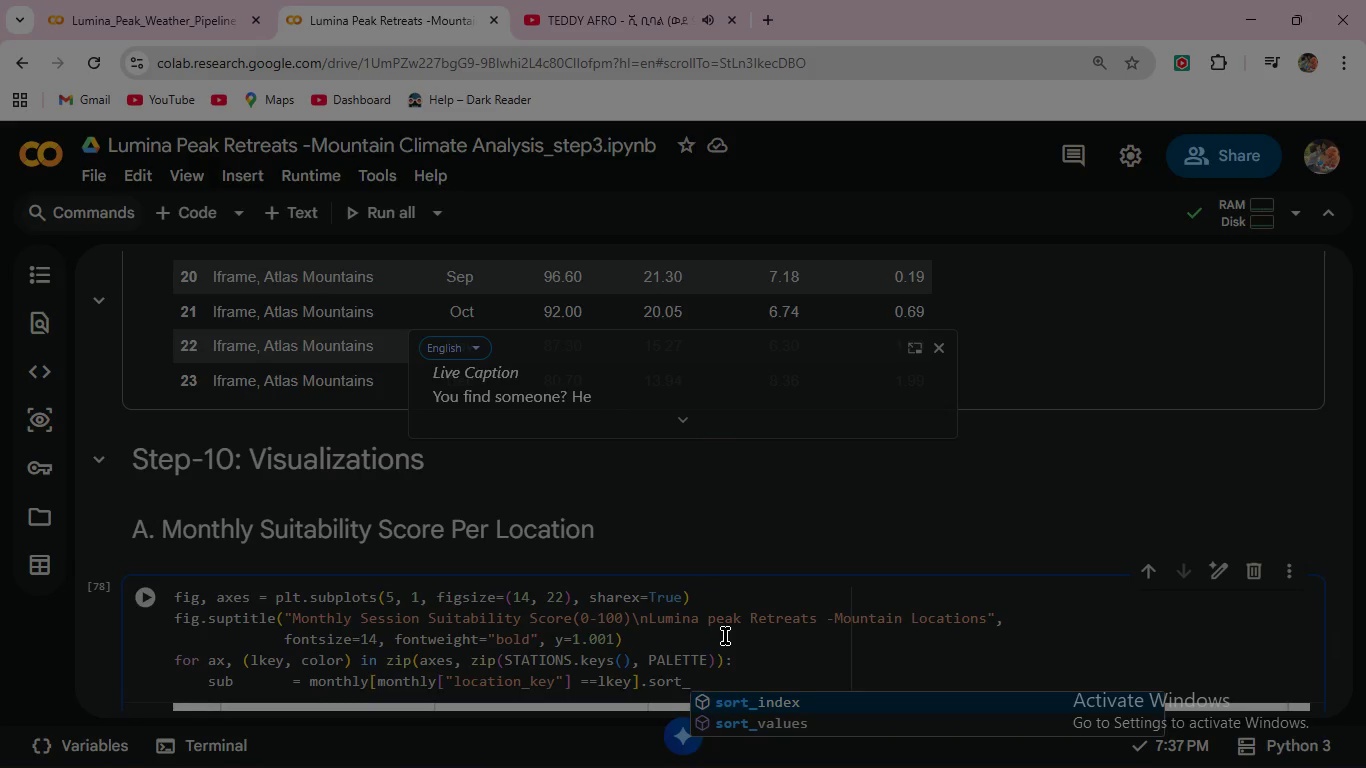 
key(ArrowDown)
 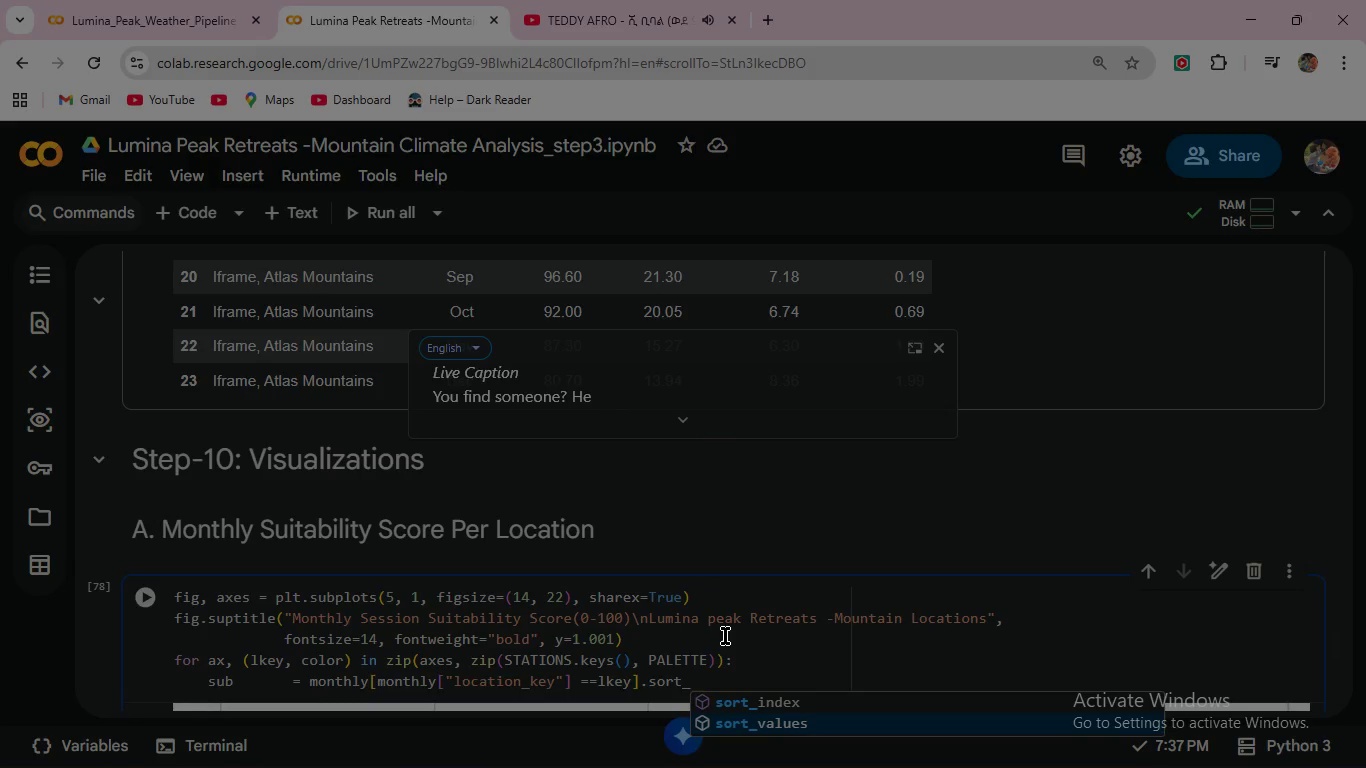 
key(Enter)
 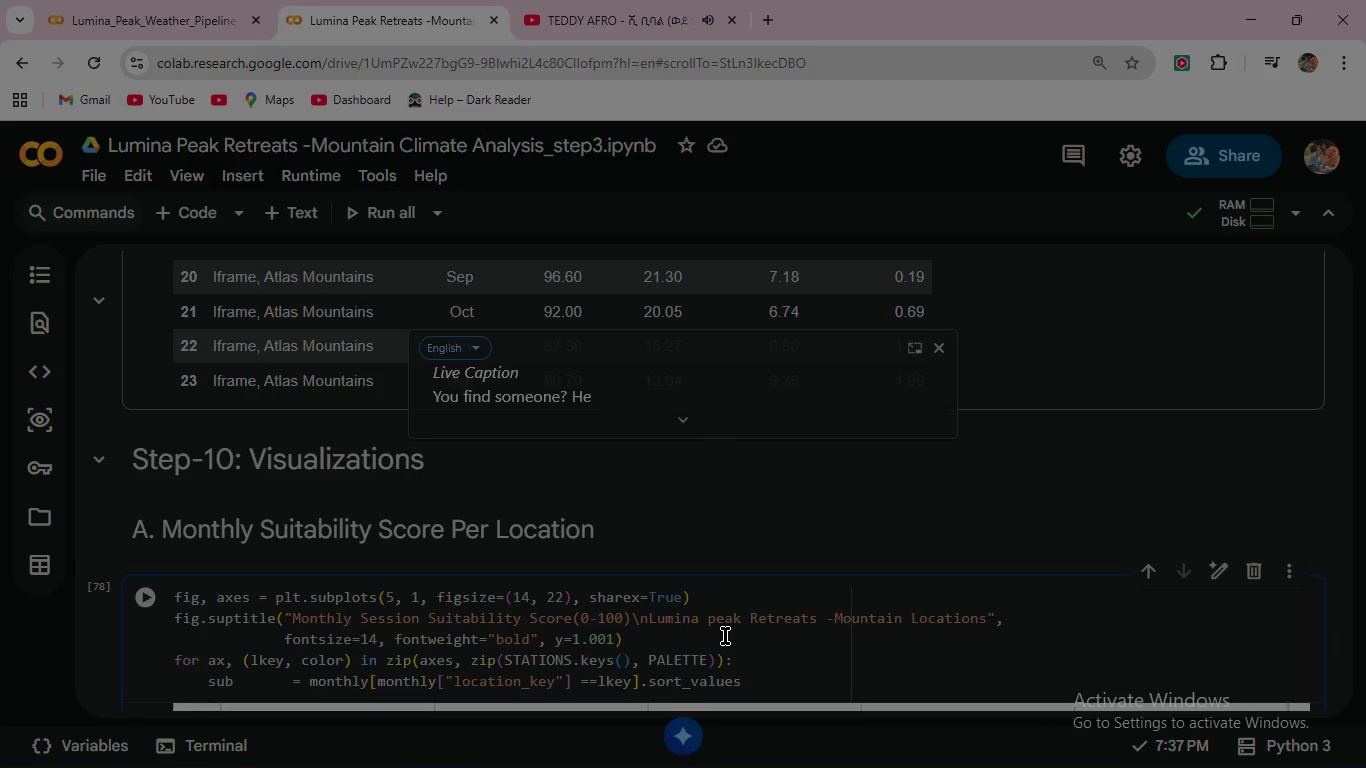 
type(("month)
 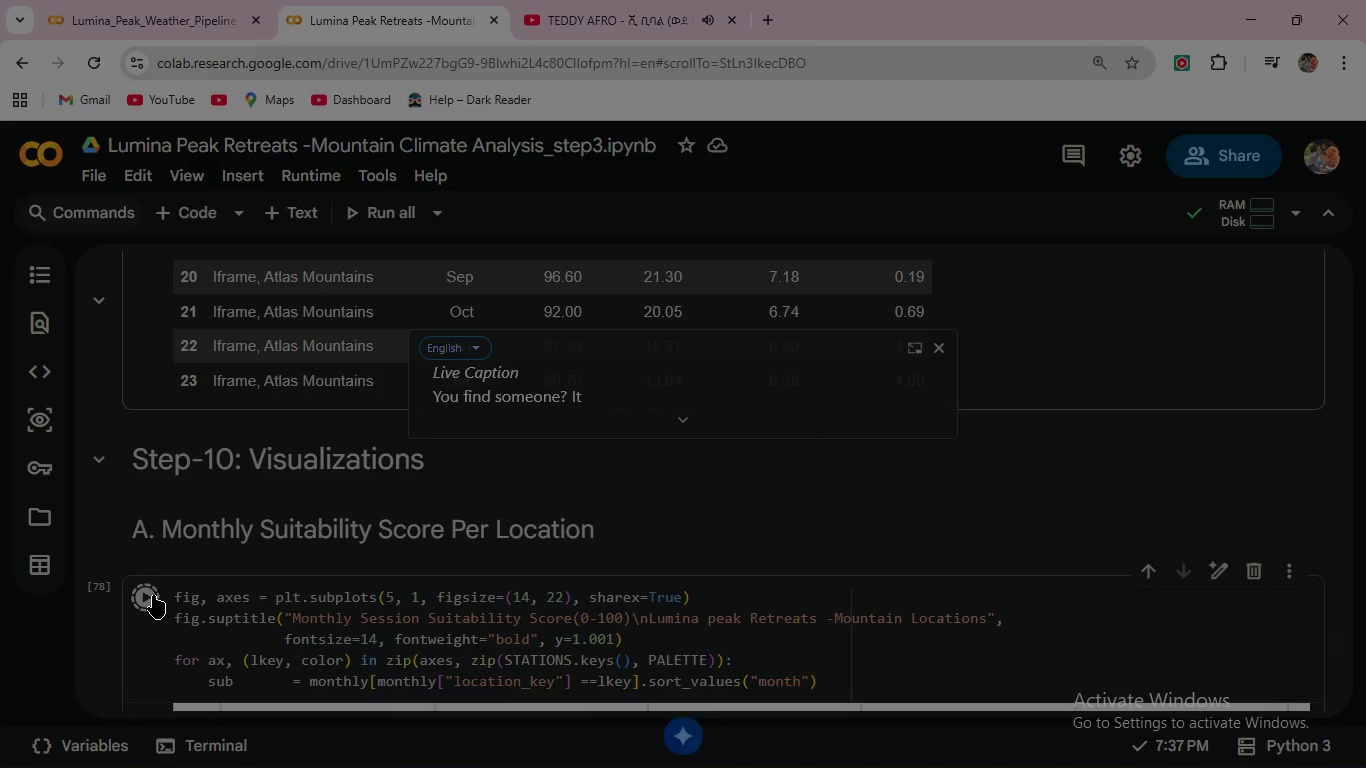 
wait(6.98)
 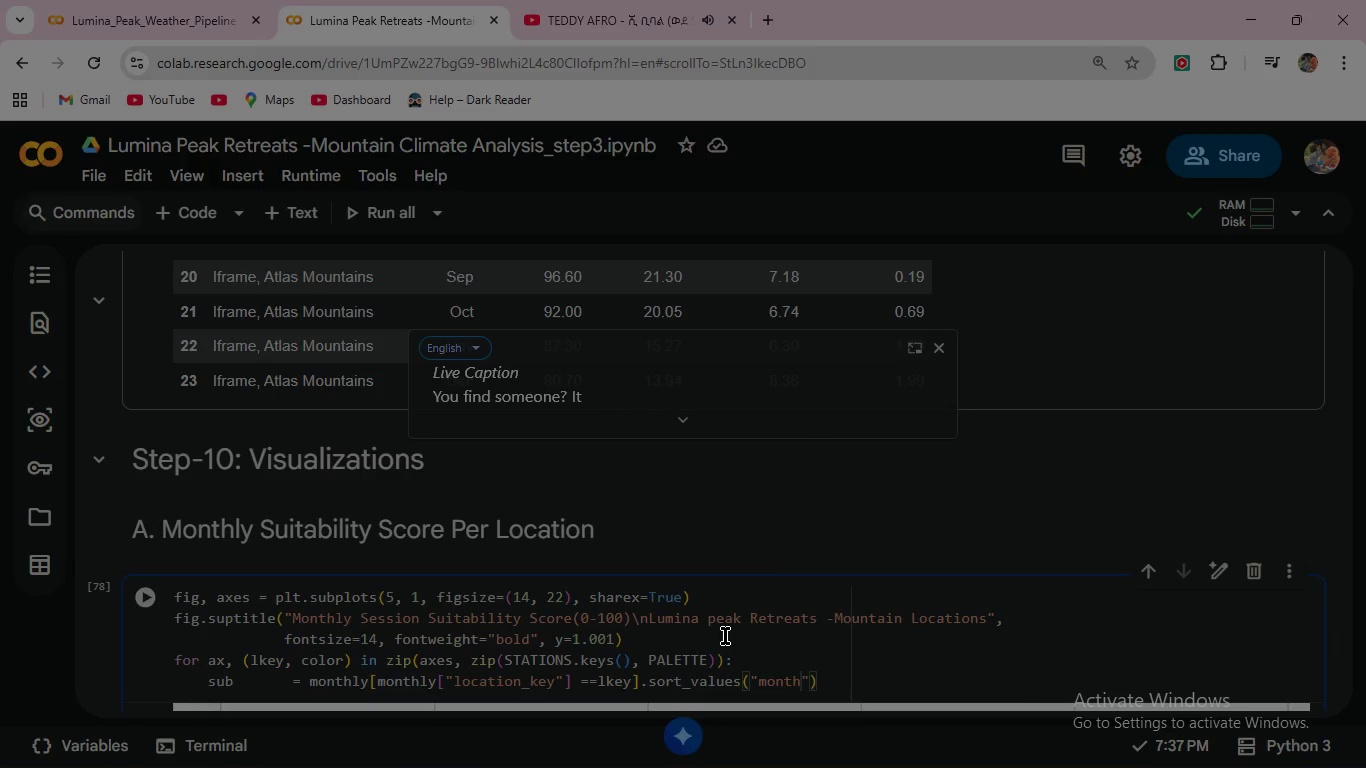 
scroll: coordinate [422, 615], scroll_direction: none, amount: 0.0
 